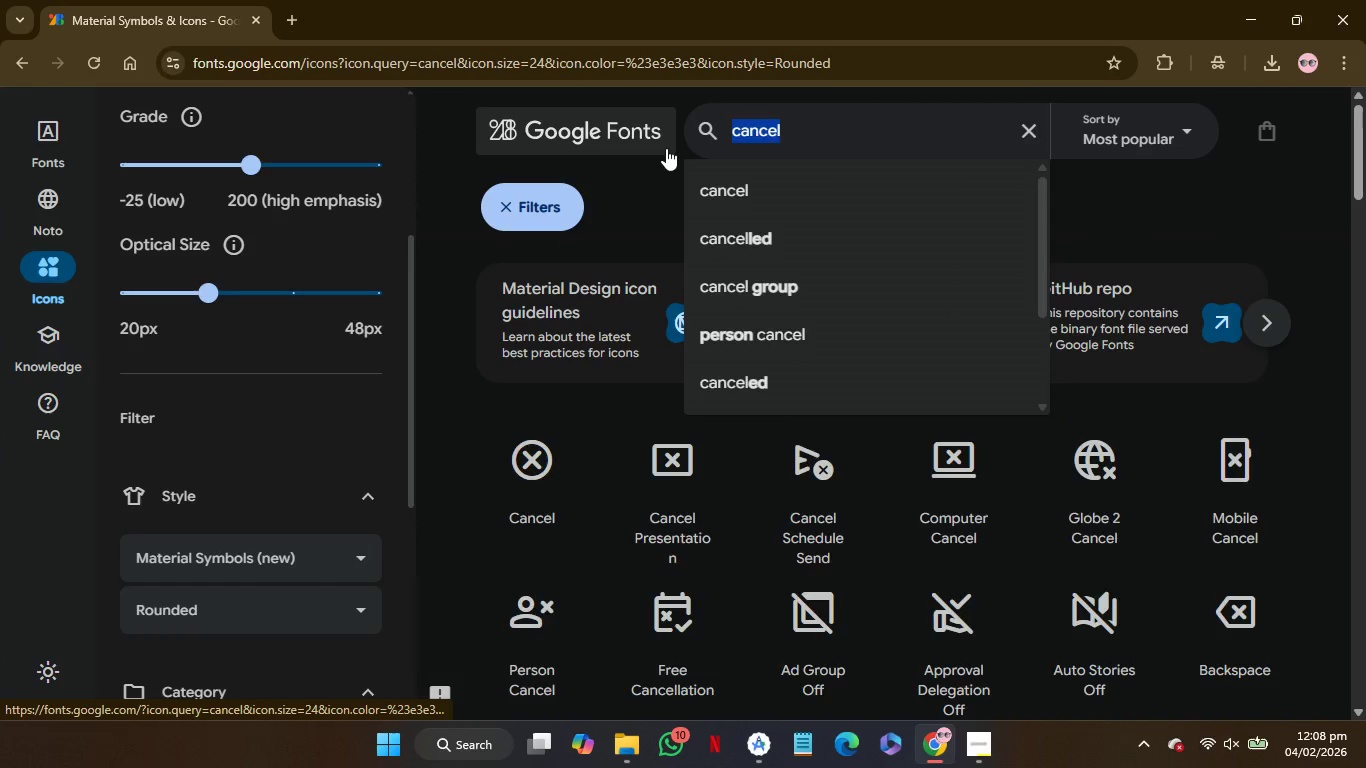 
type(his)
 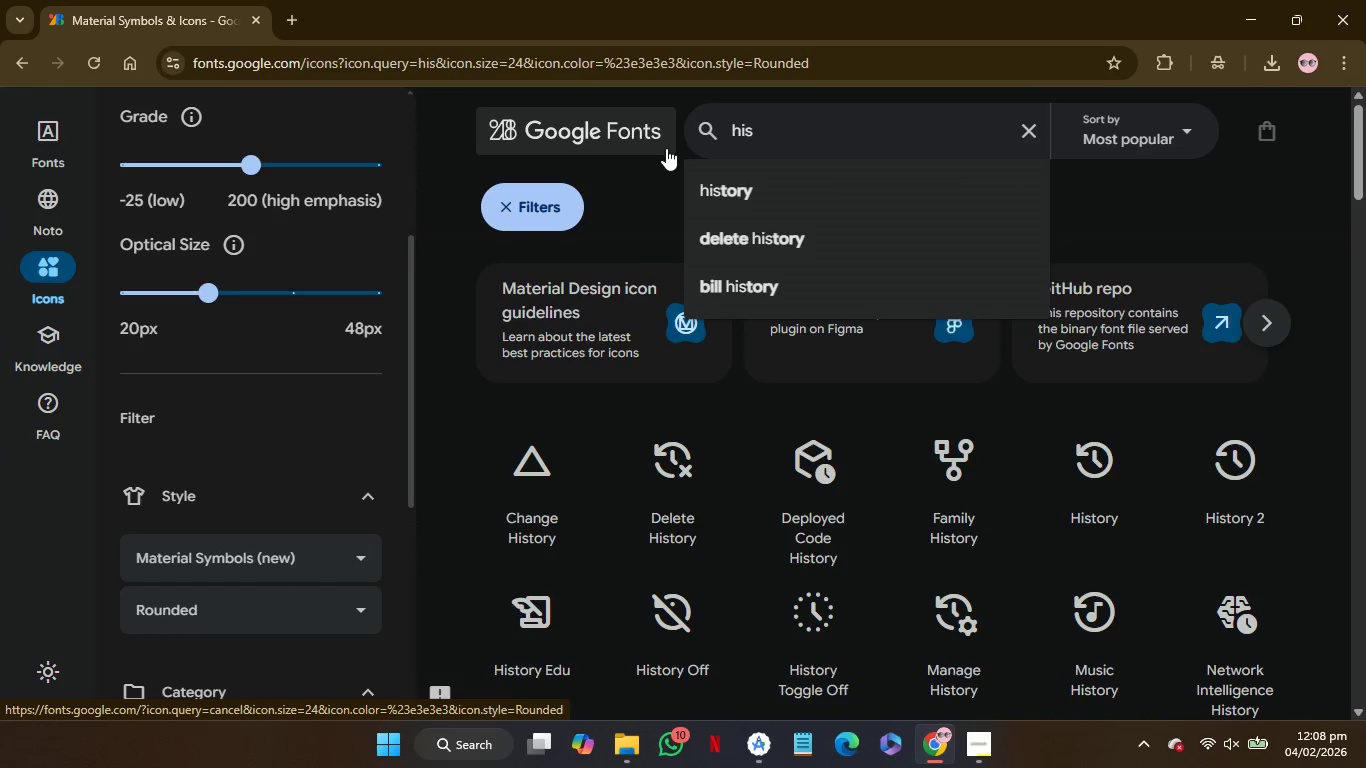 
key(ArrowDown)
 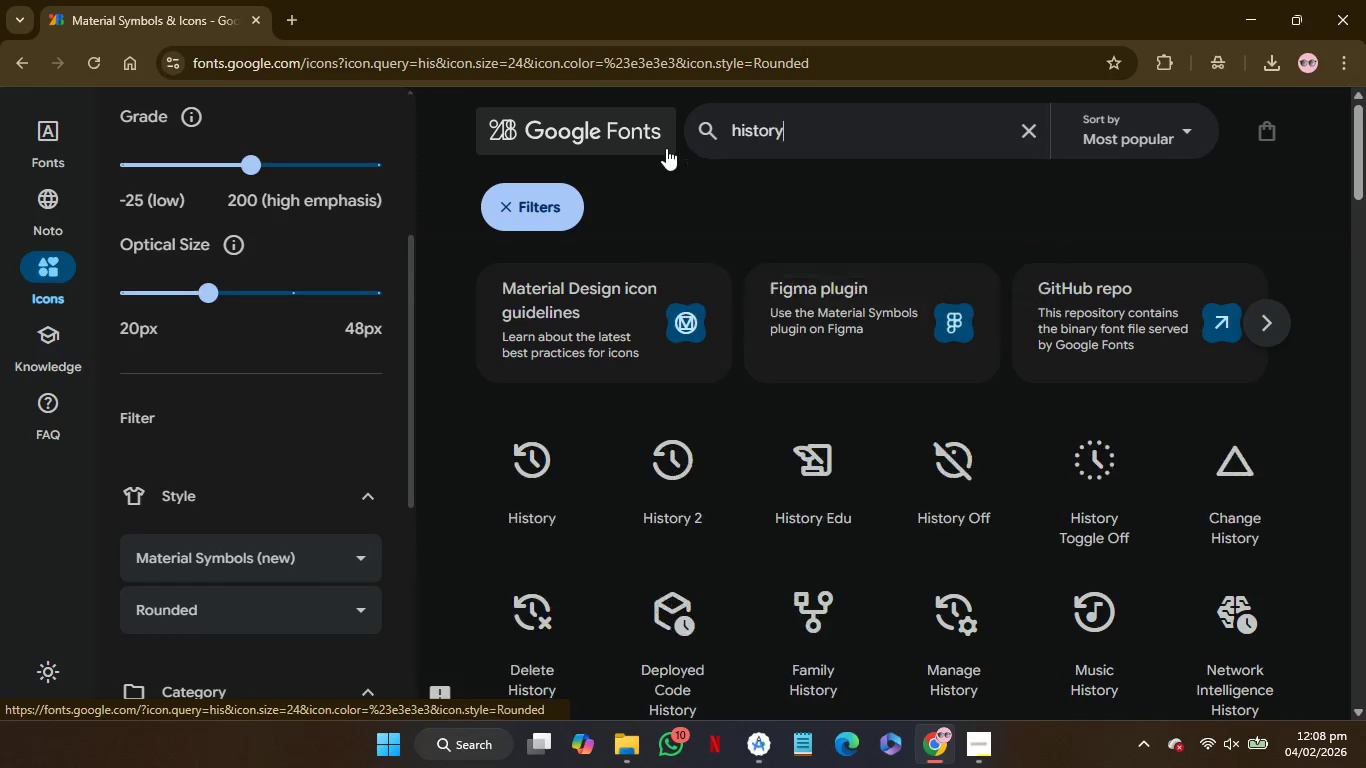 
key(Enter)
 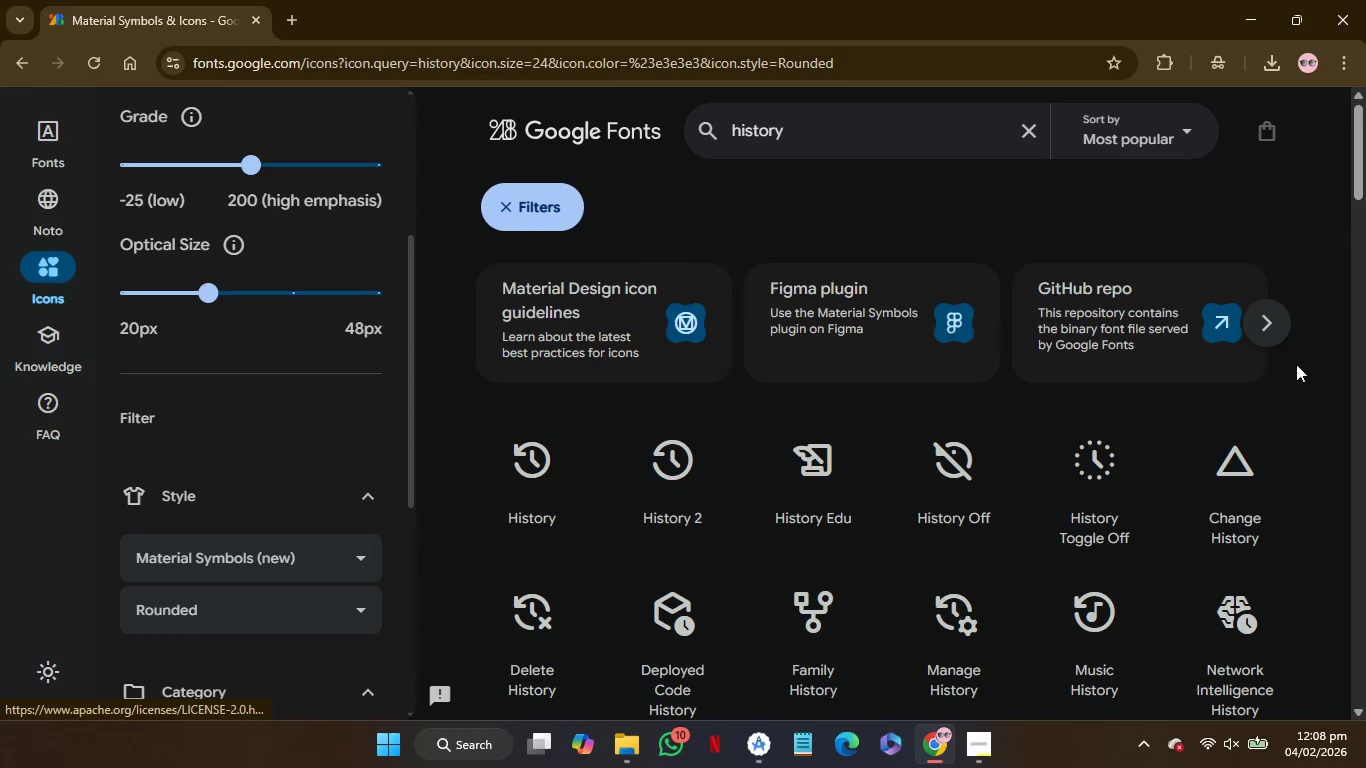 
mouse_move([1313, 426])
 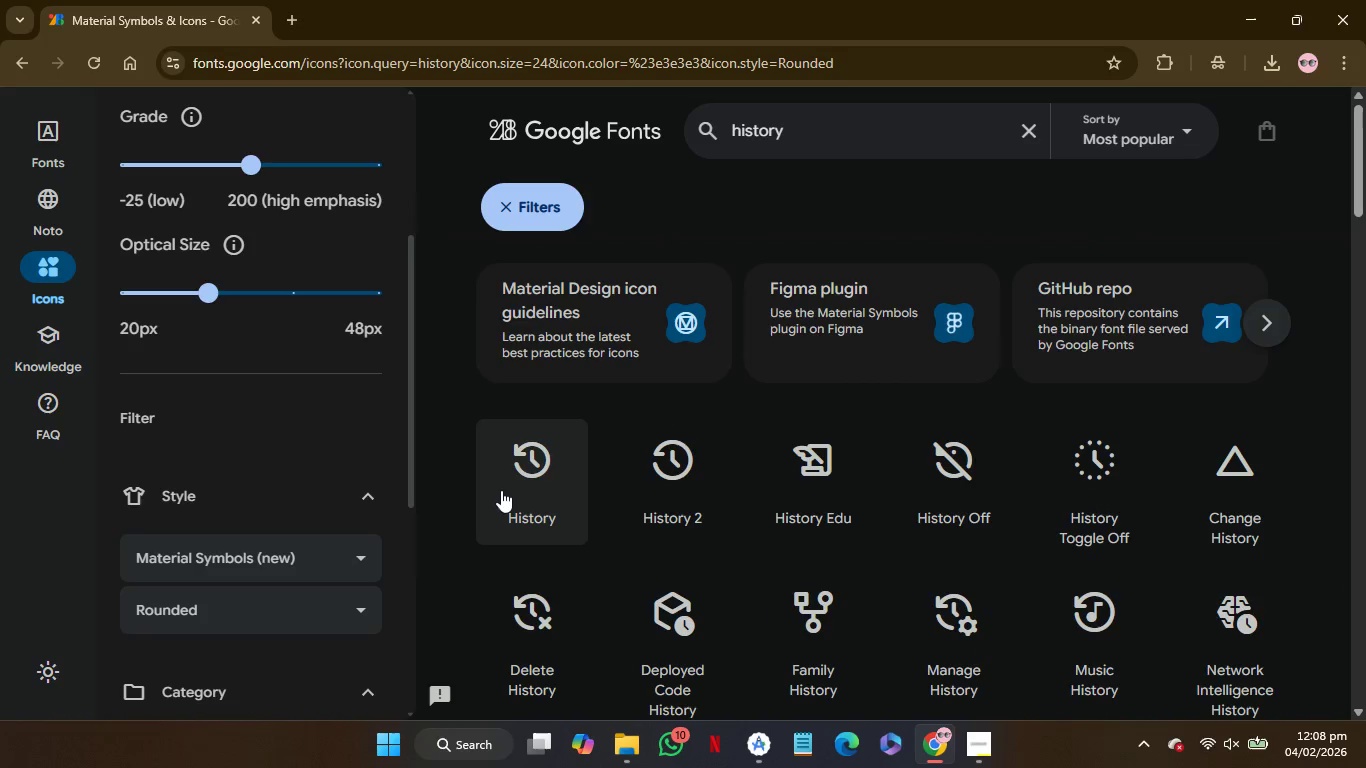 
left_click([501, 490])
 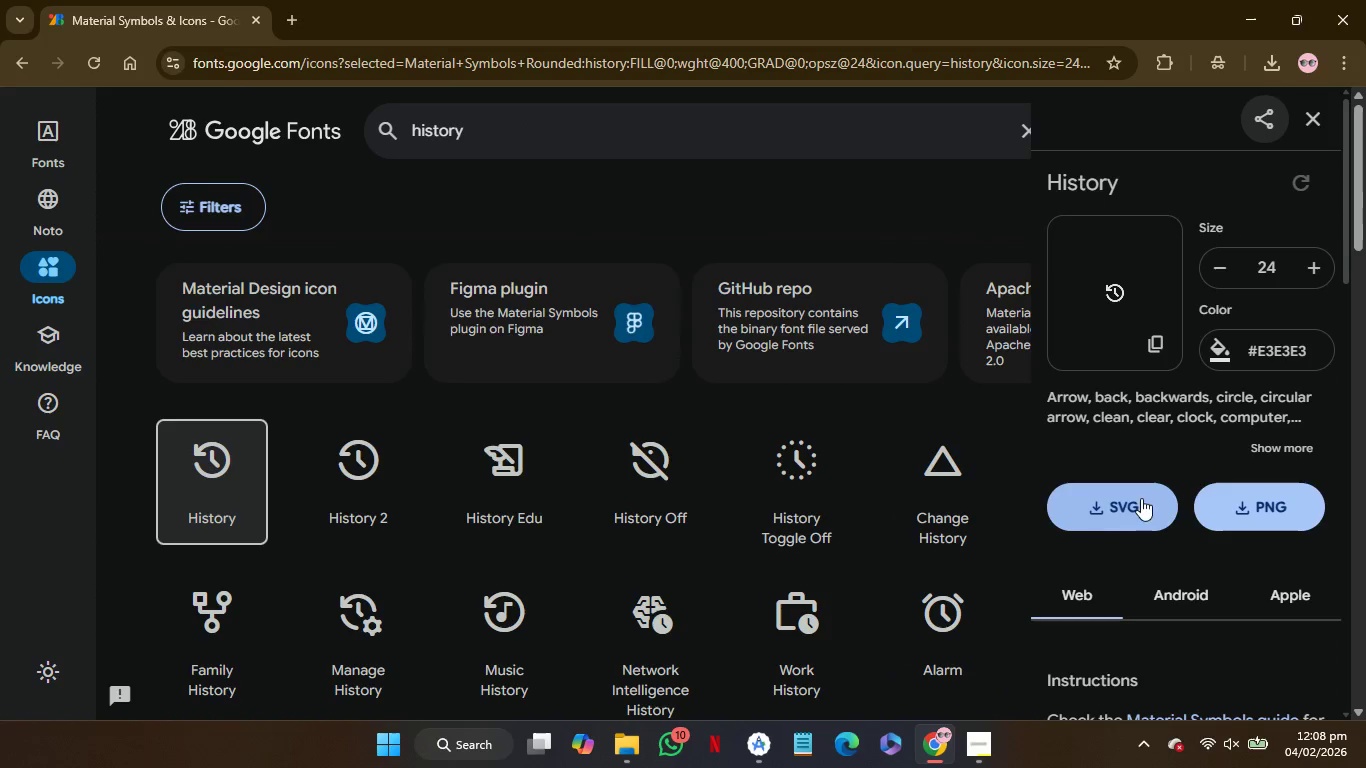 
left_click([1121, 506])
 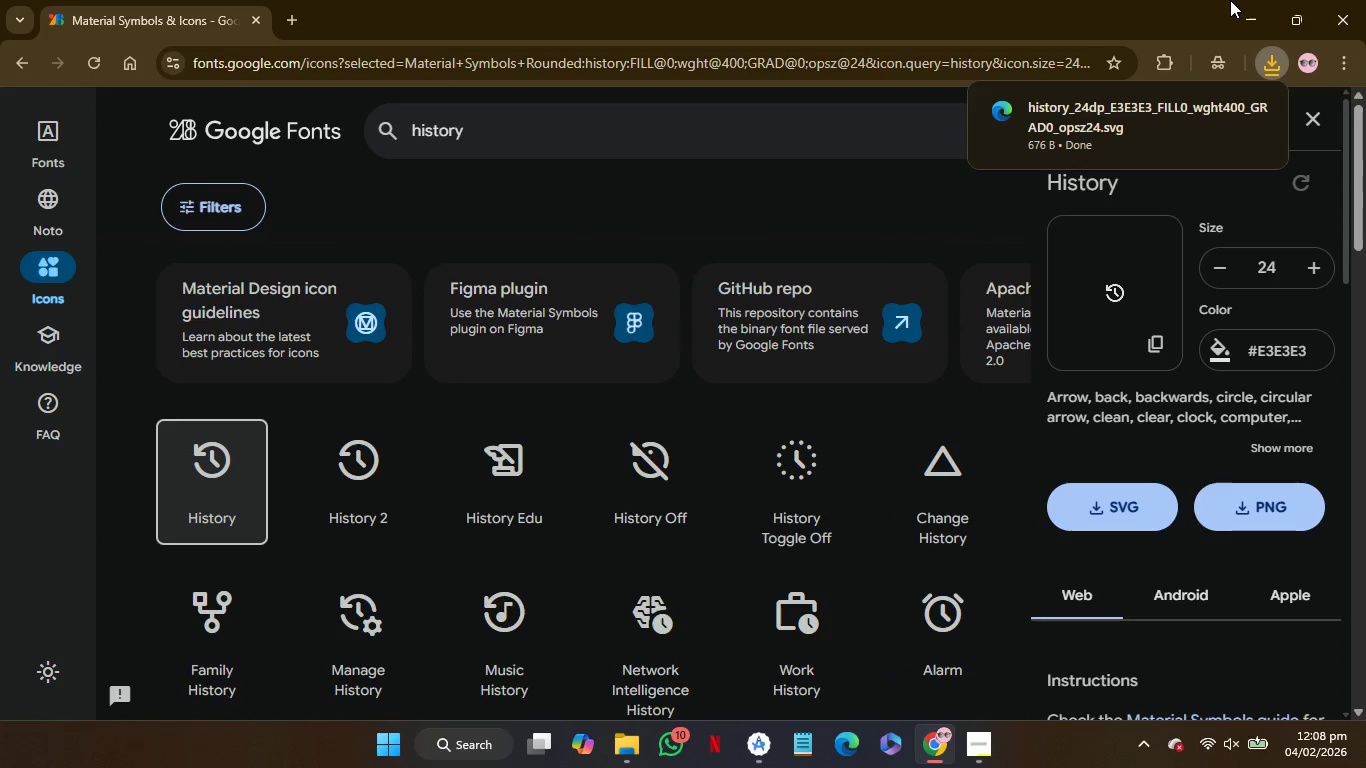 
left_click([1243, 5])
 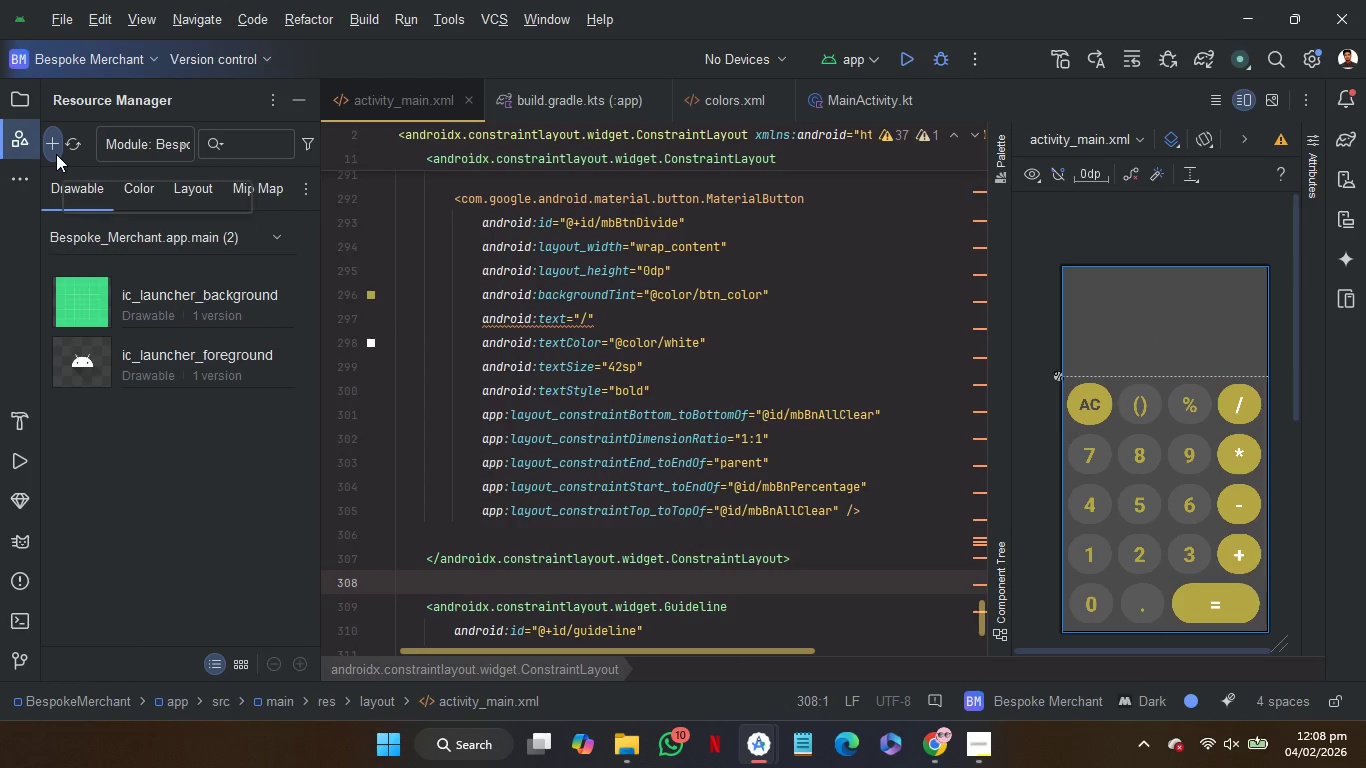 
left_click([56, 154])
 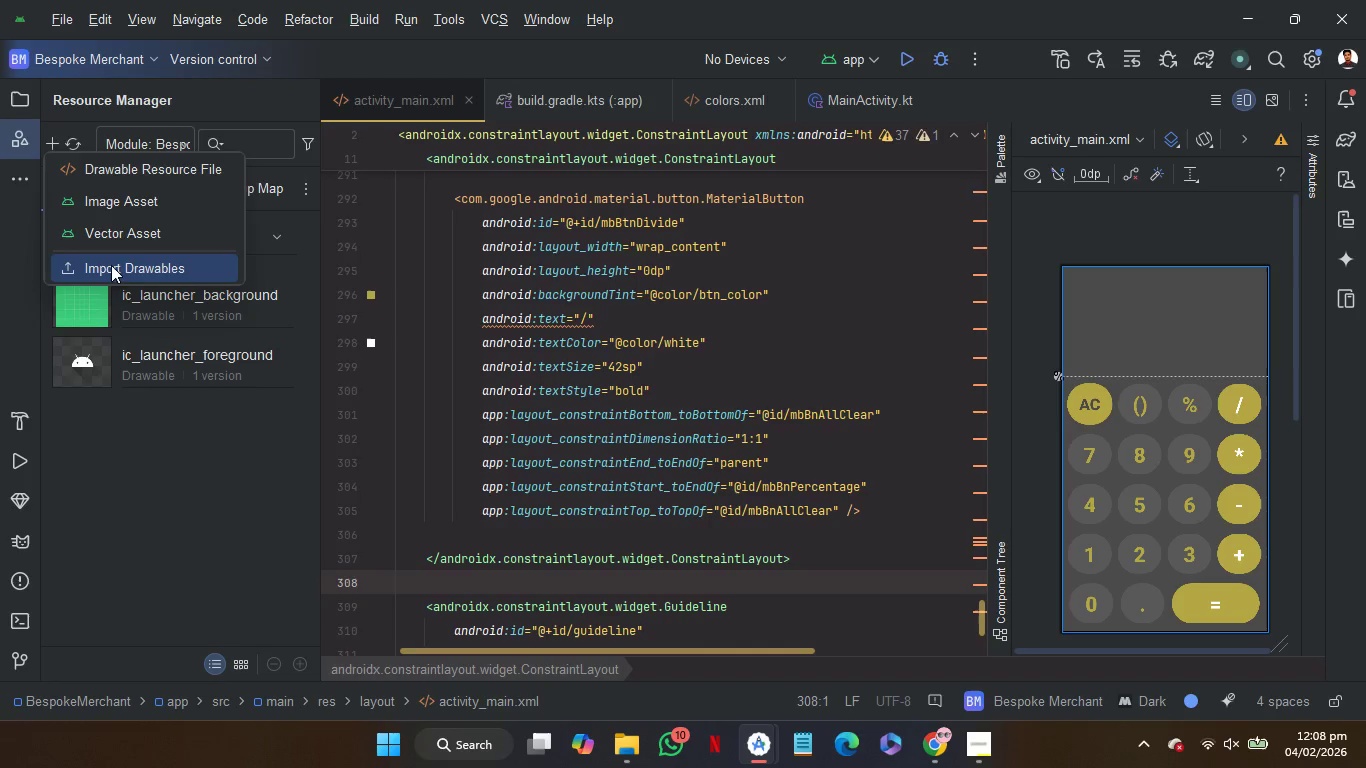 
left_click([113, 271])
 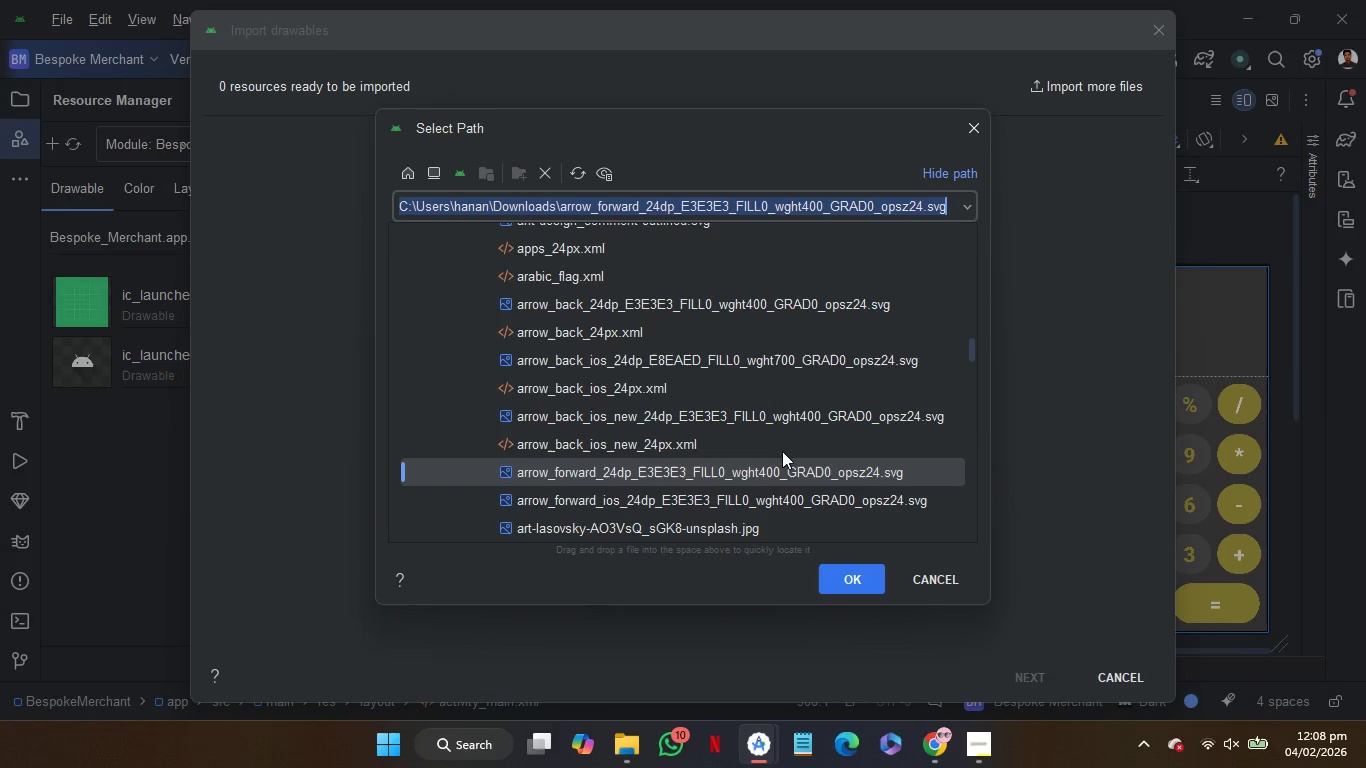 
wait(5.02)
 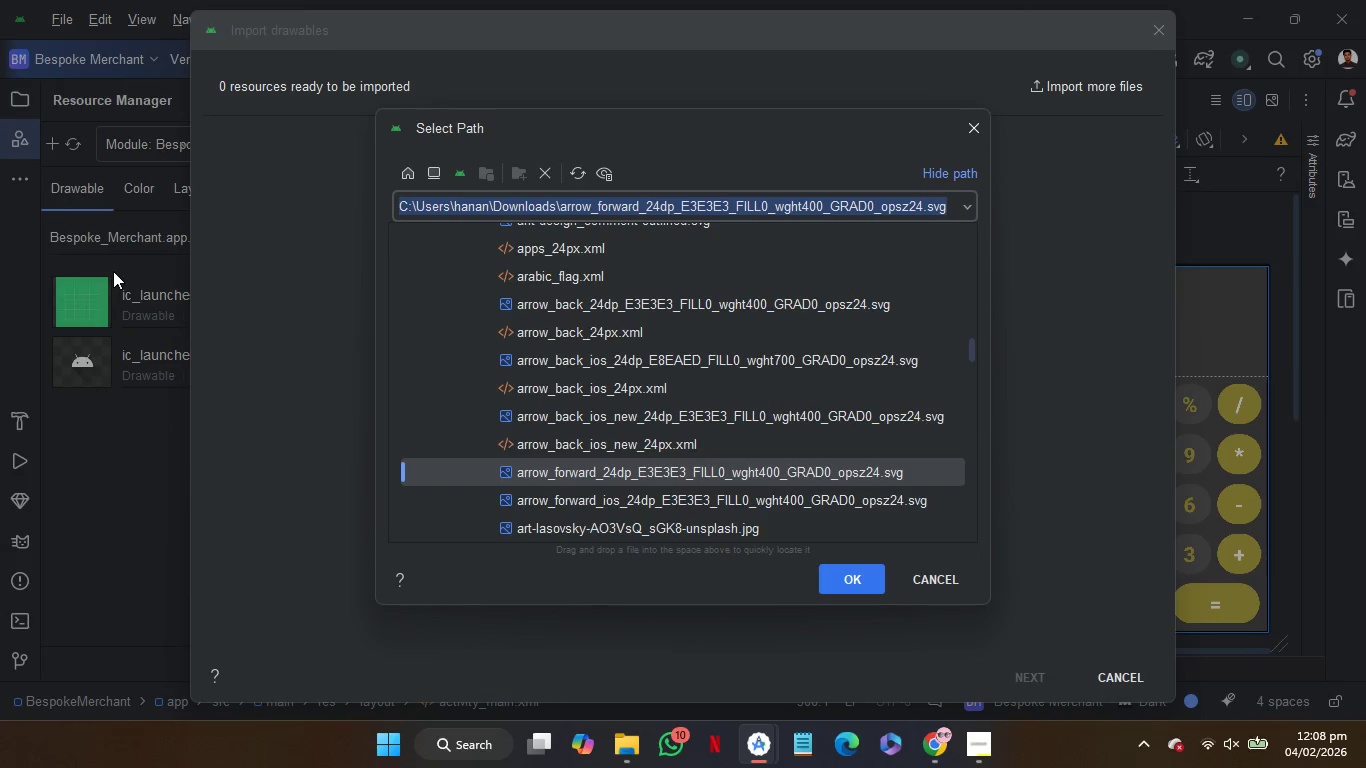 
scroll: coordinate [782, 451], scroll_direction: down, amount: 2.0
 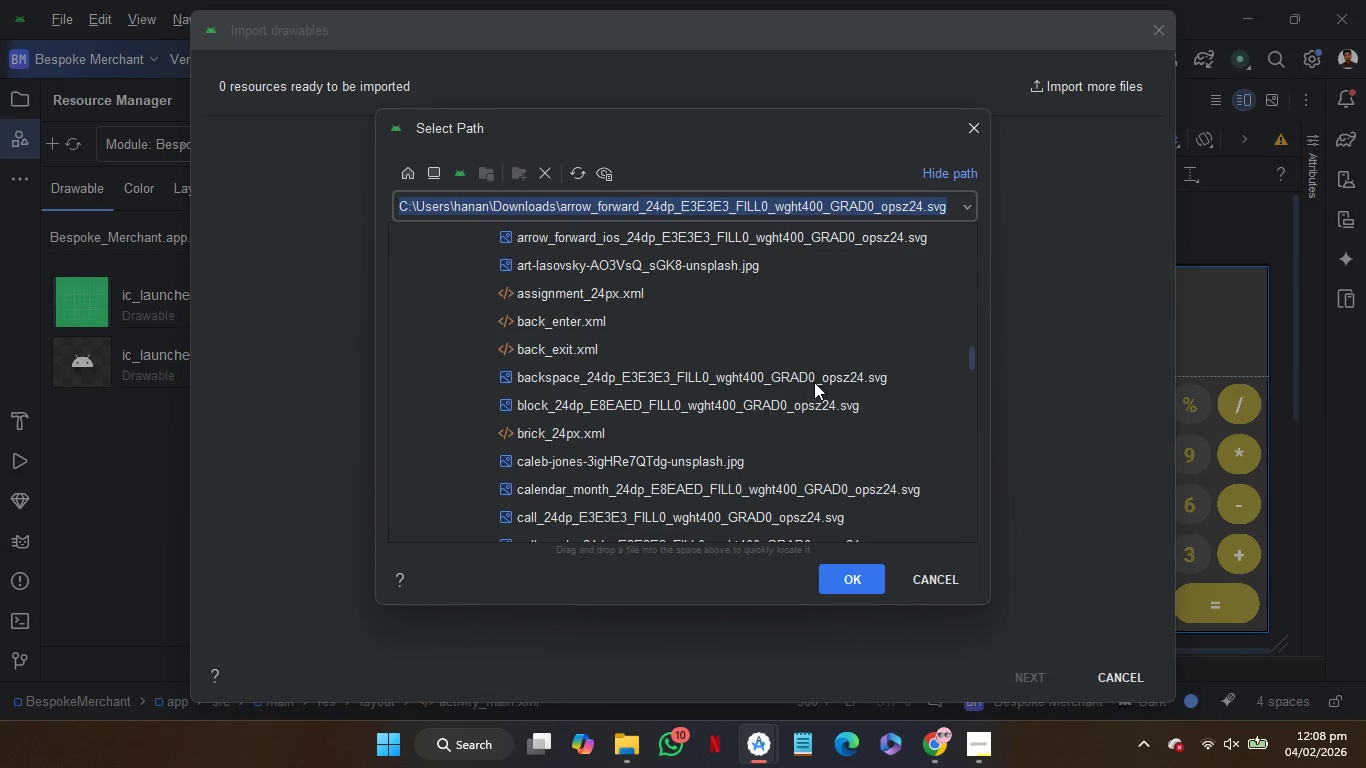 
left_click([815, 382])
 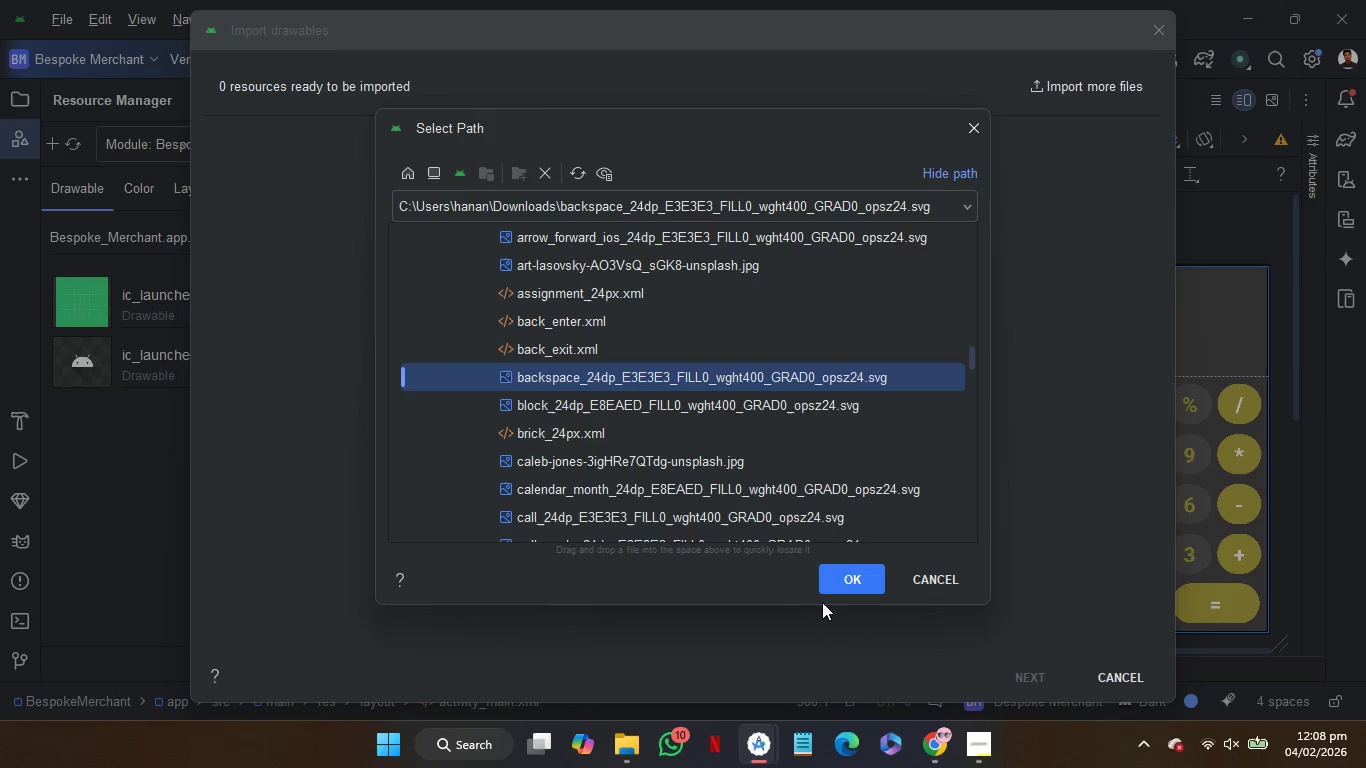 
left_click([832, 583])
 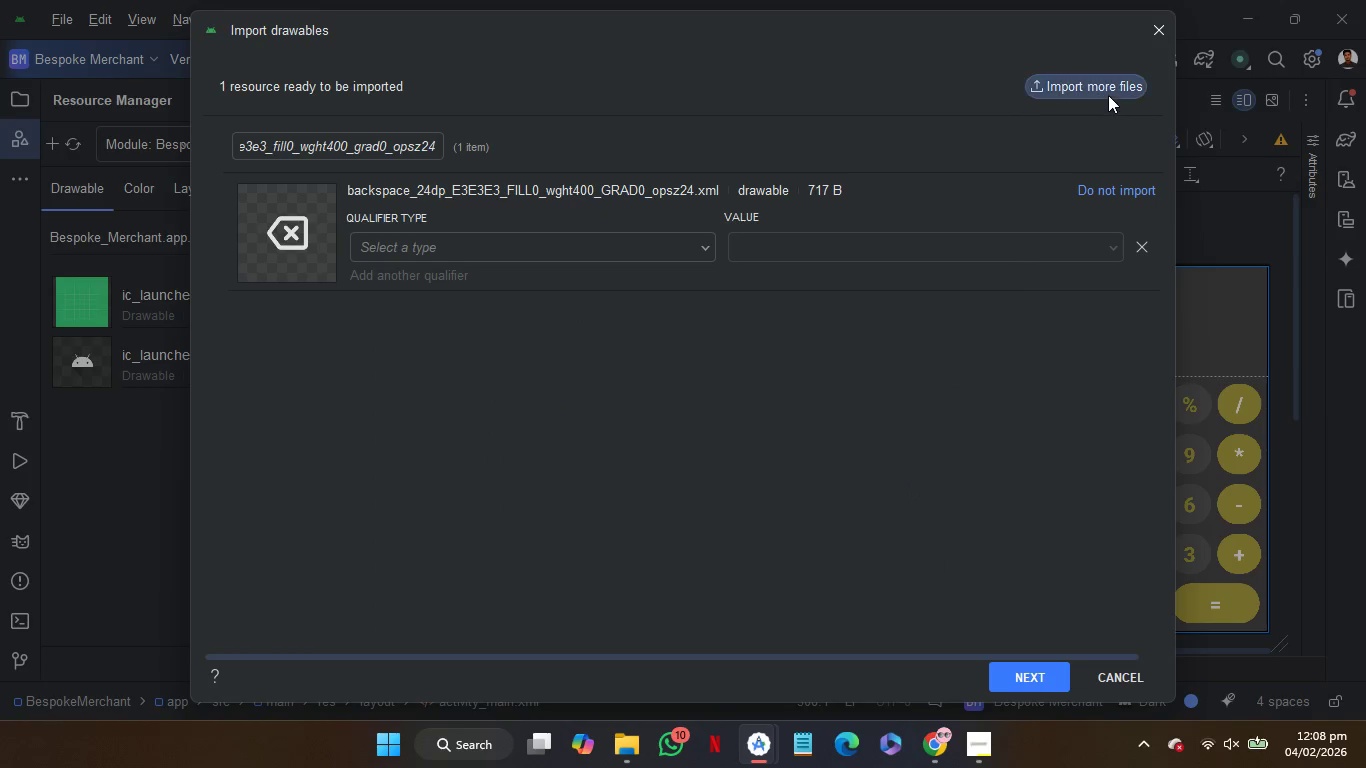 
left_click([1105, 88])
 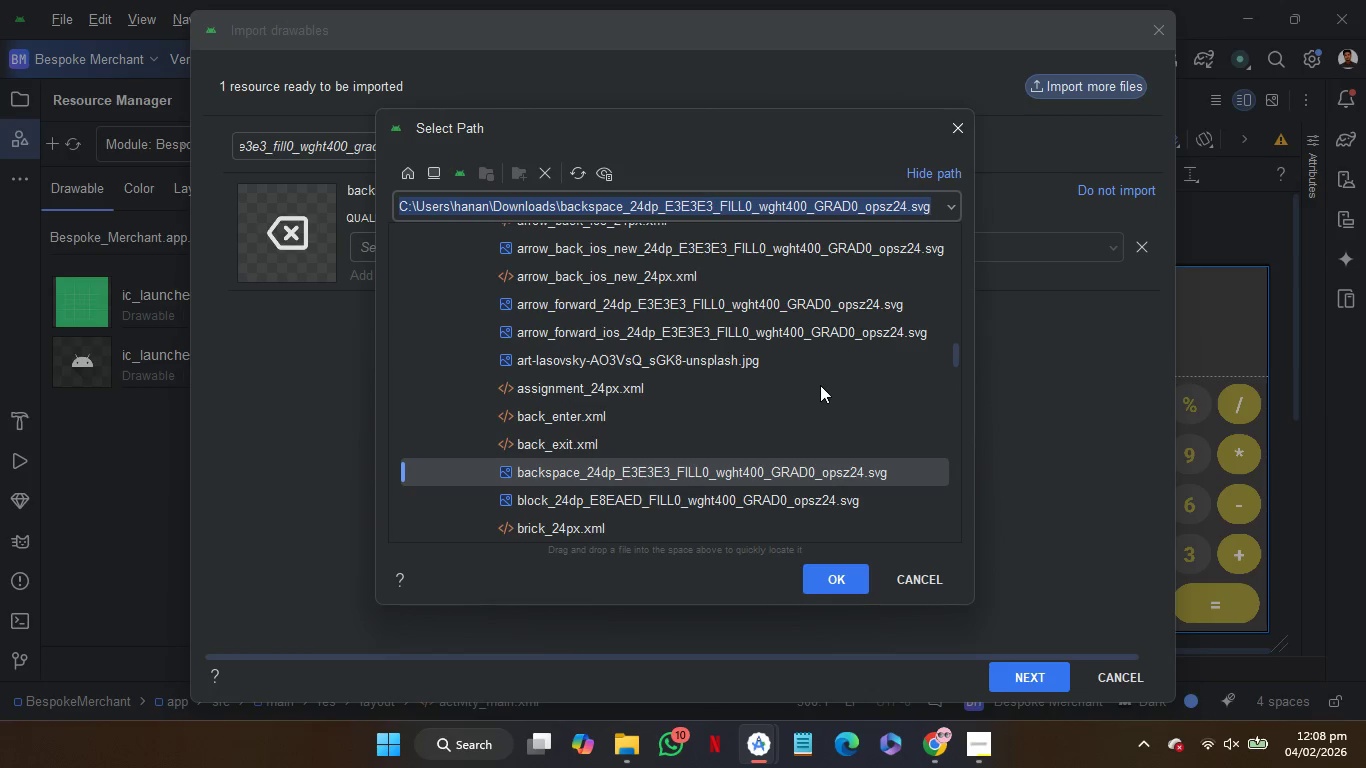 
scroll: coordinate [820, 385], scroll_direction: down, amount: 5.0
 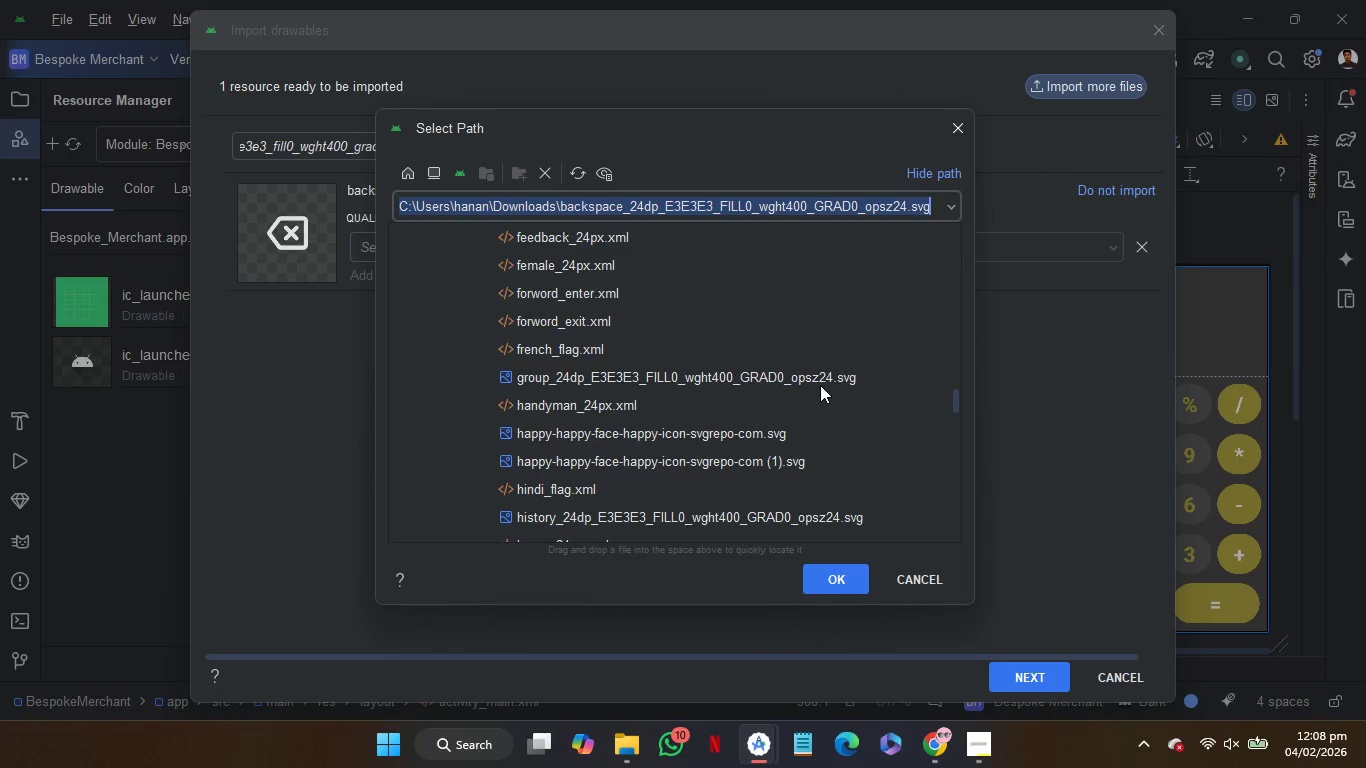 
left_click([785, 516])
 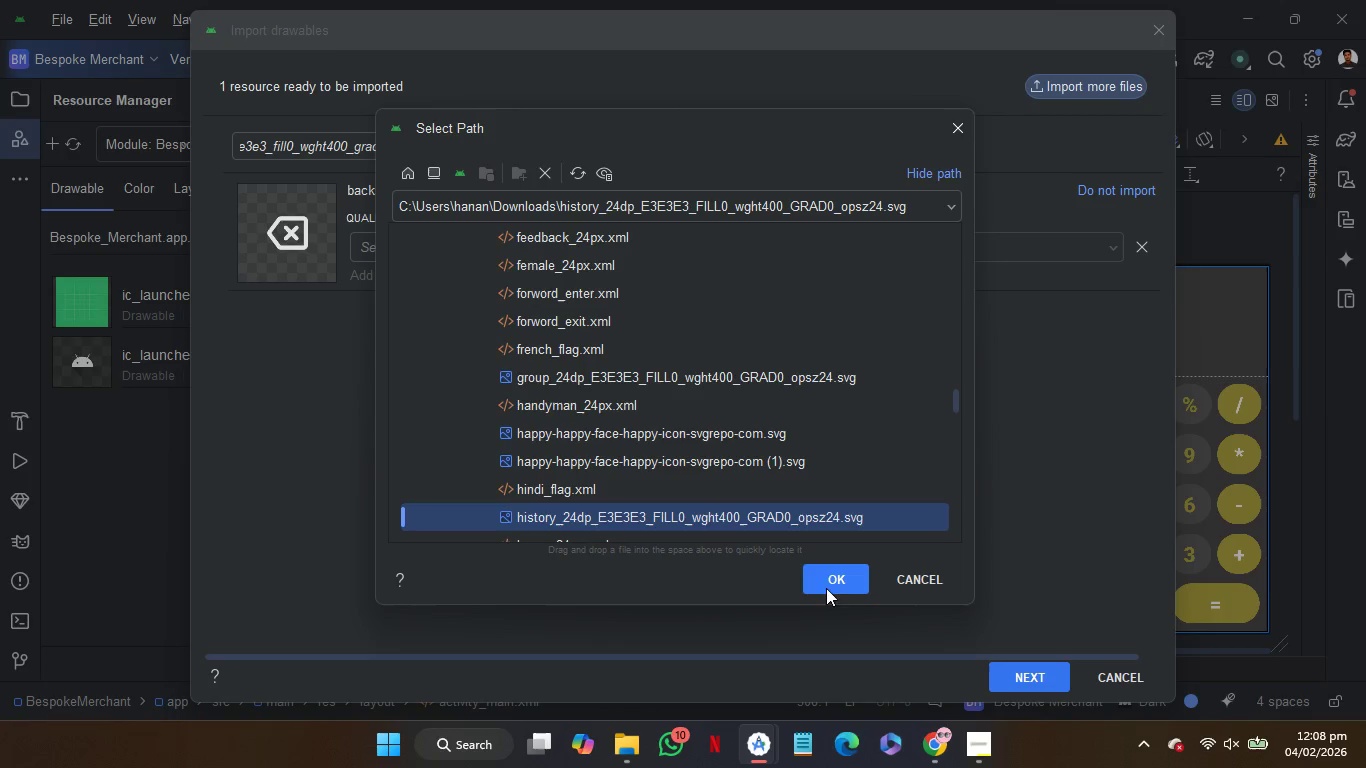 
left_click([826, 586])
 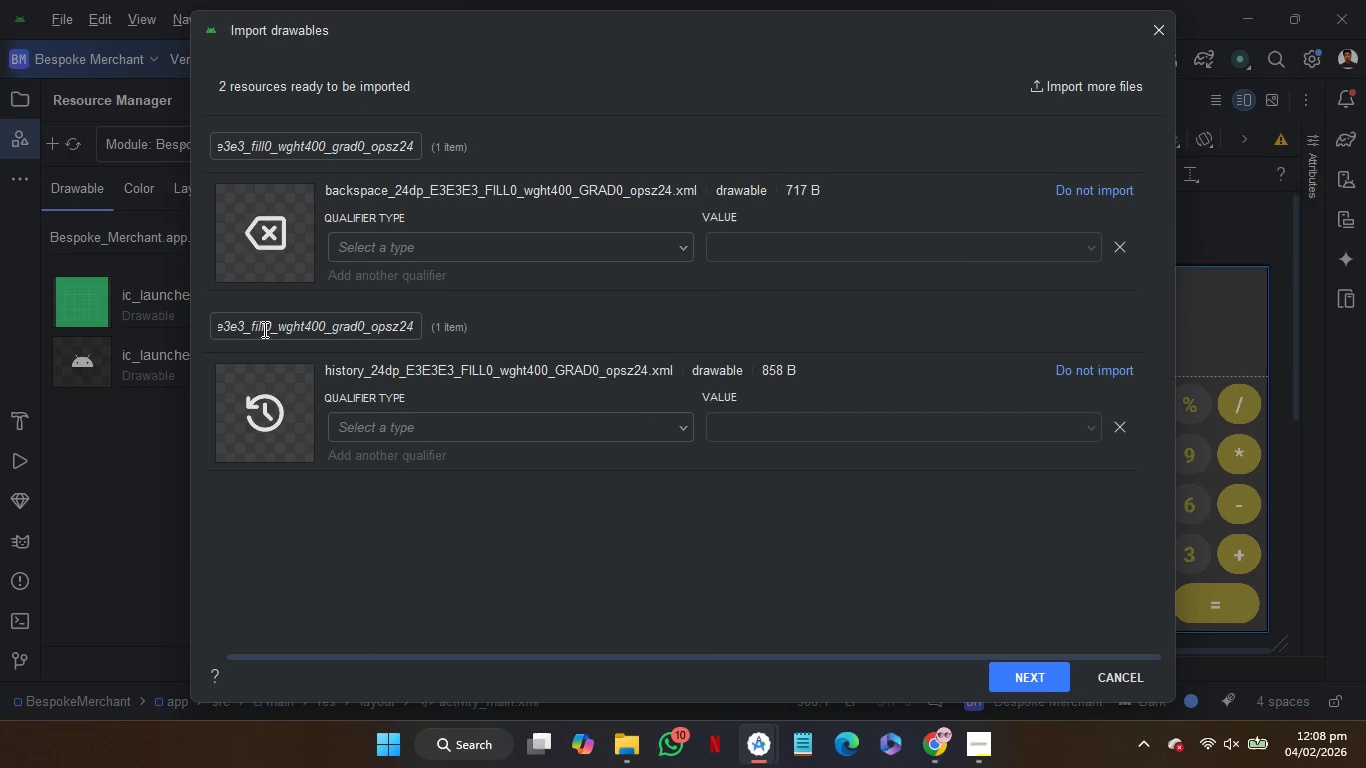 
left_click([264, 330])
 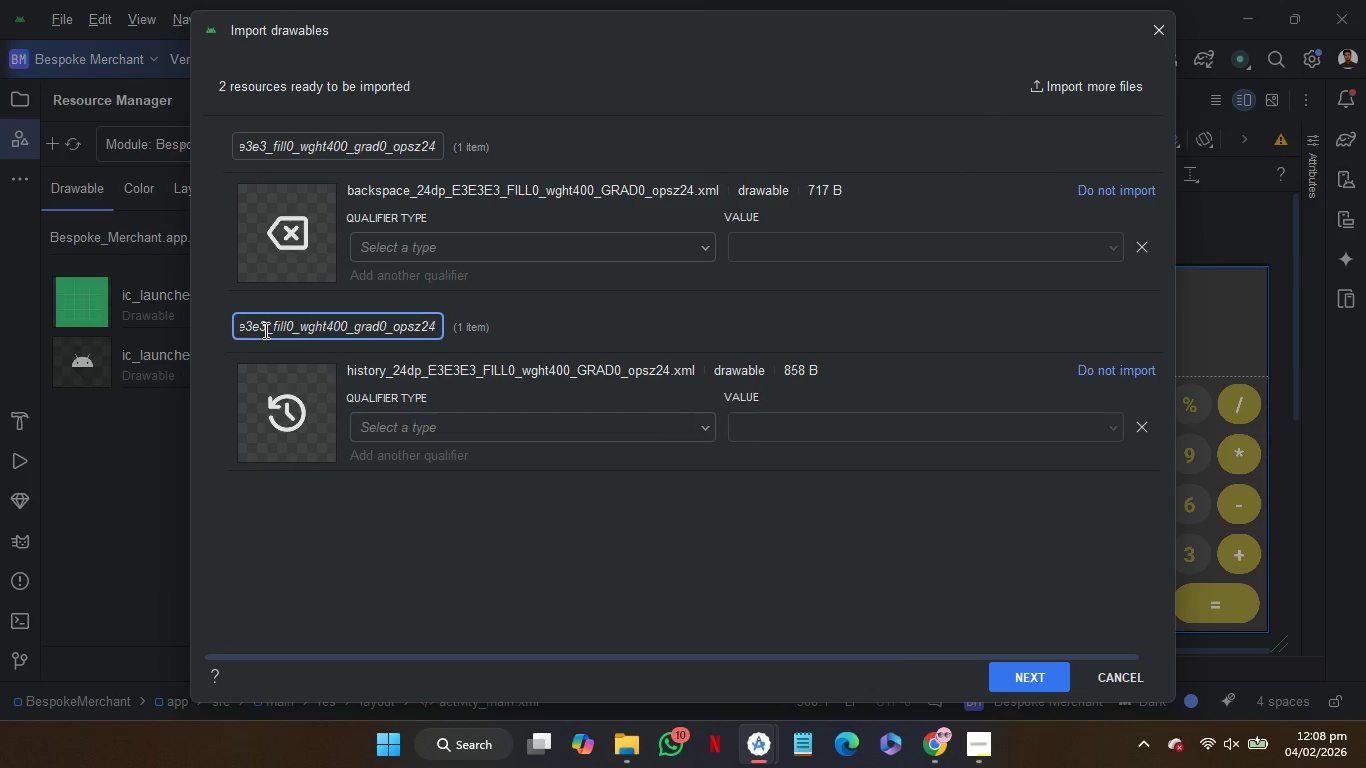 
scroll: coordinate [264, 330], scroll_direction: up, amount: 7.0
 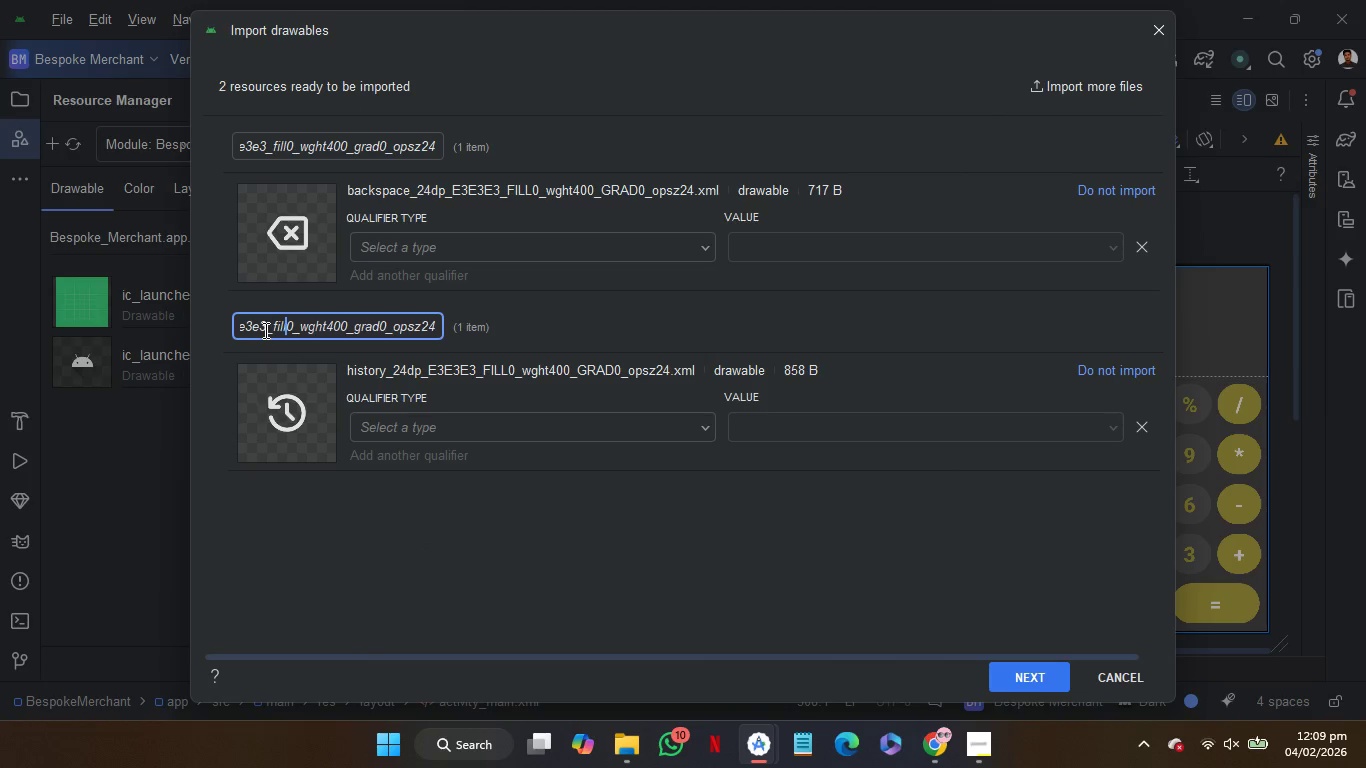 
hold_key(key=ArrowLeft, duration=1.53)
 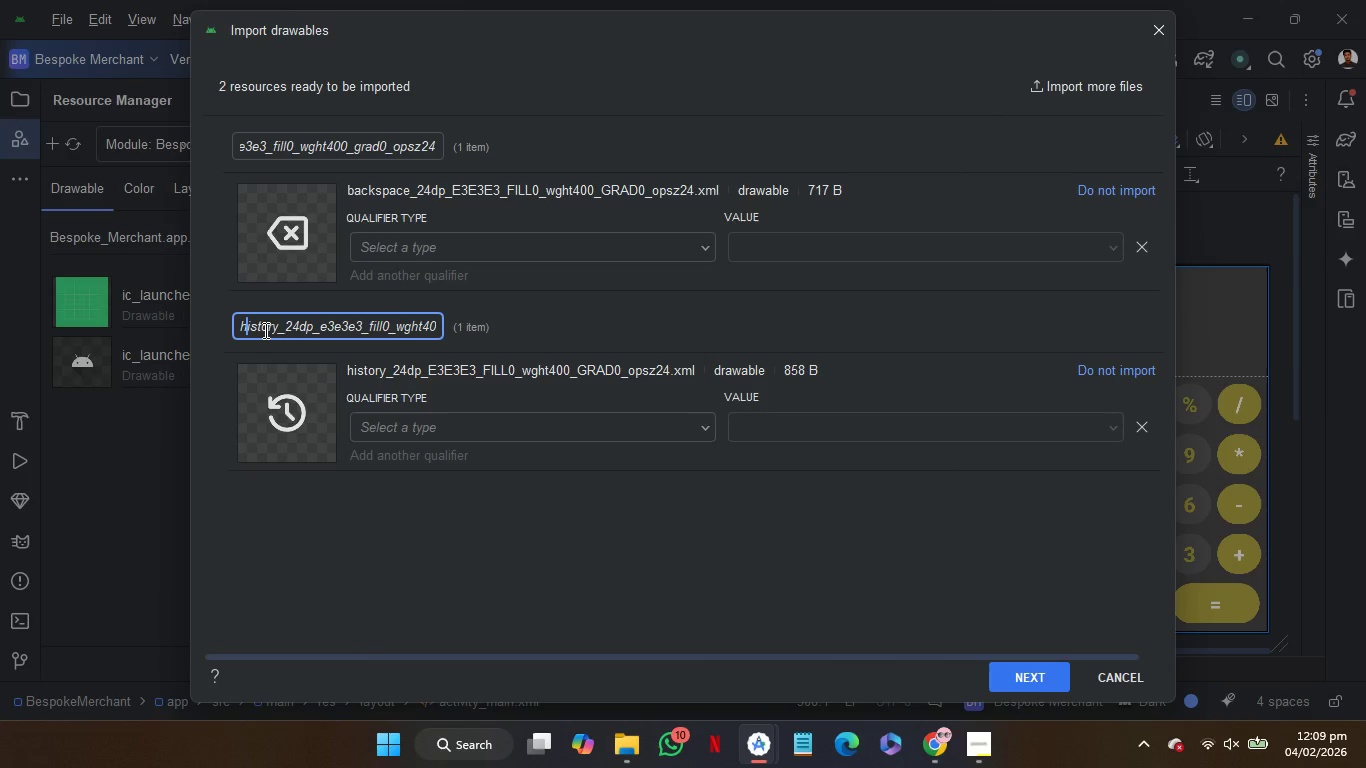 
hold_key(key=ArrowLeft, duration=0.34)
 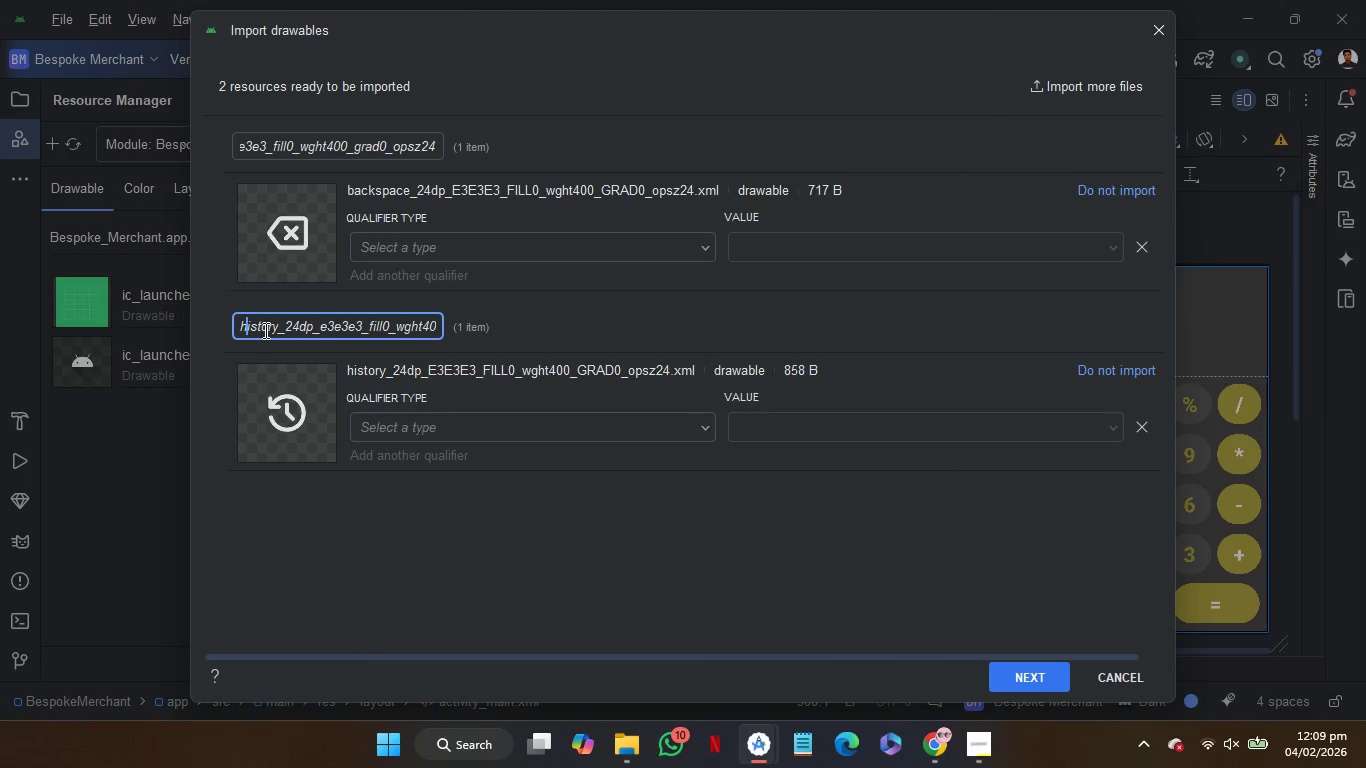 
hold_key(key=ArrowRight, duration=0.97)
 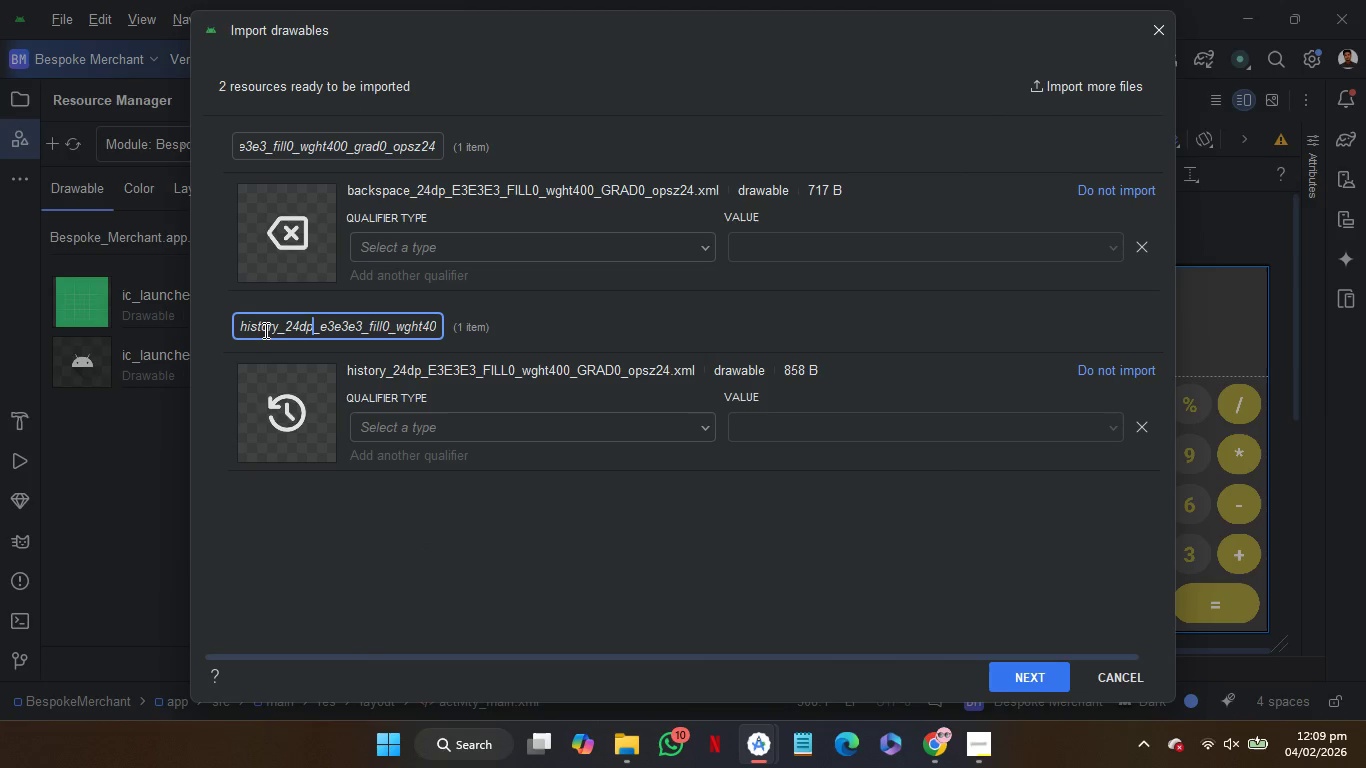 
key(ArrowRight)
 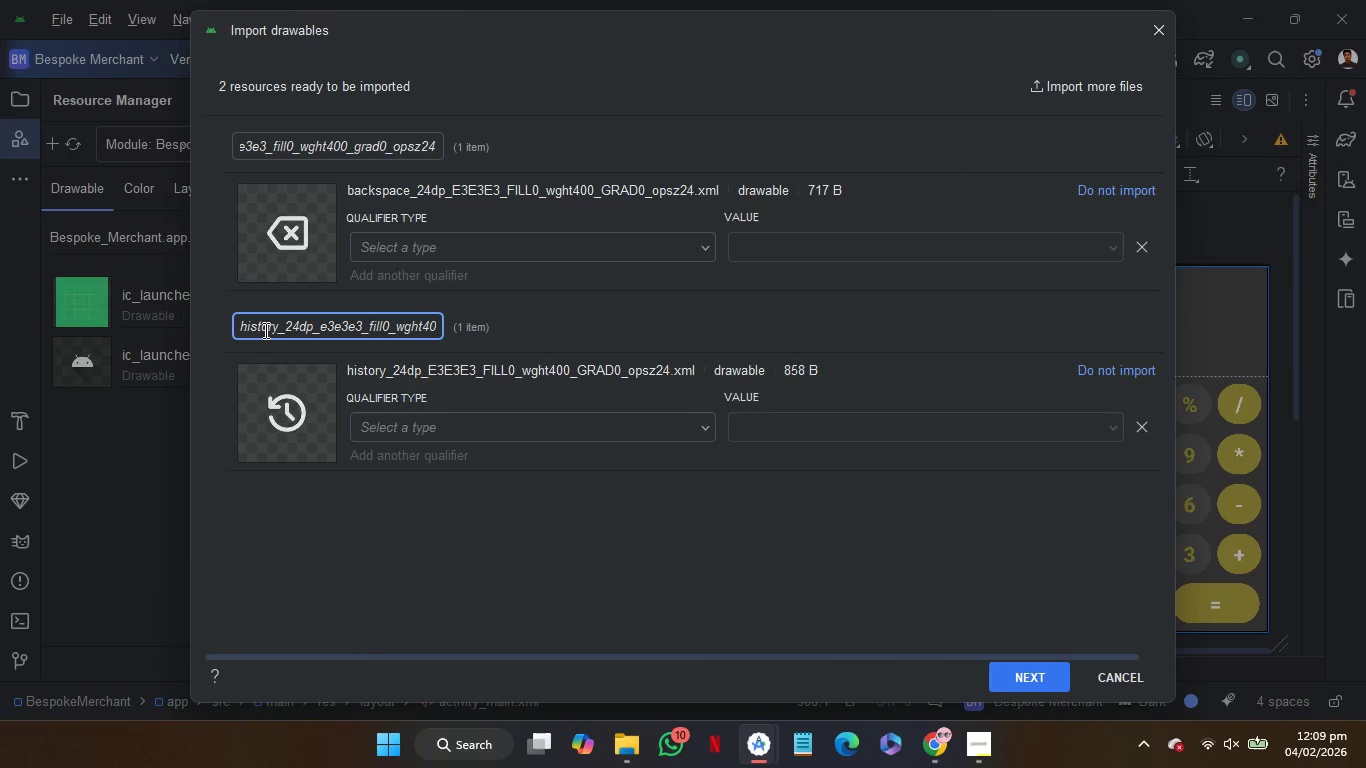 
key(Control+Shift+ArrowRight)
 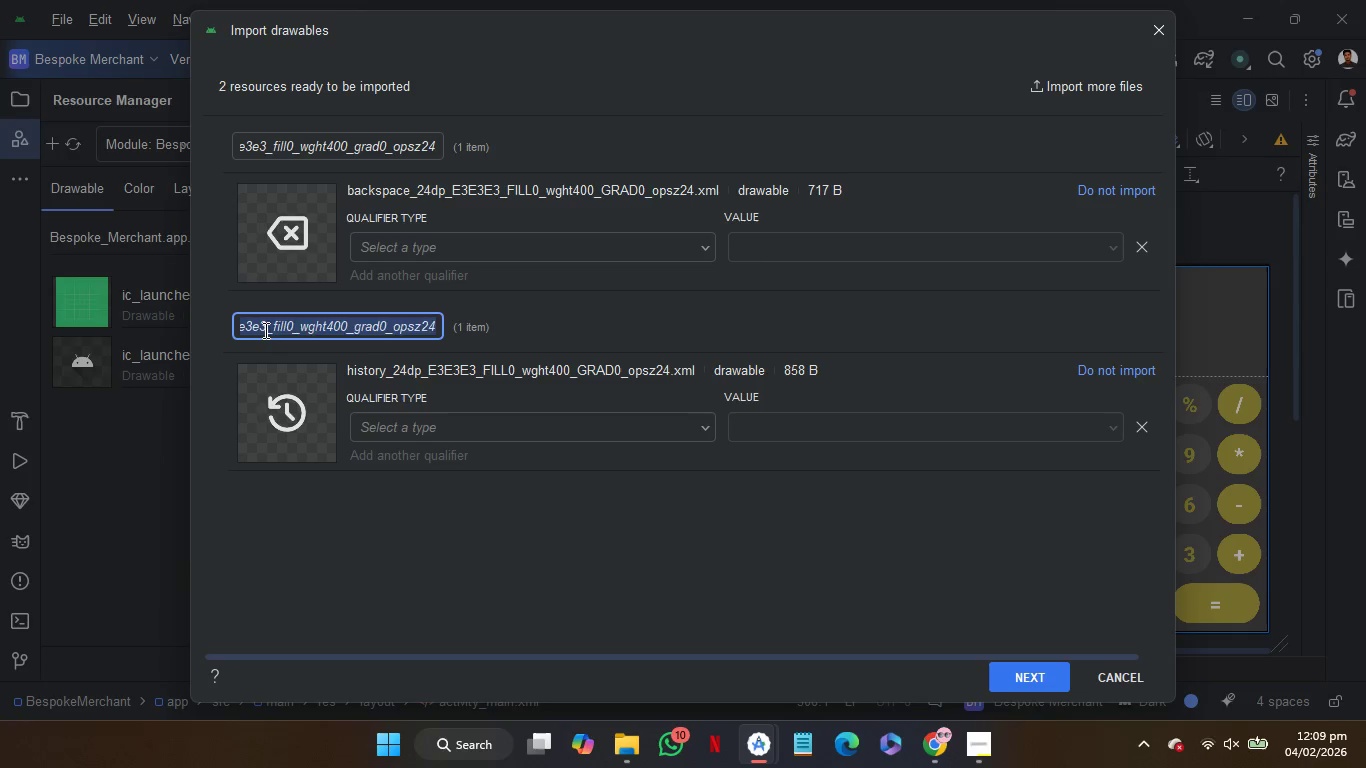 
key(Backspace)
 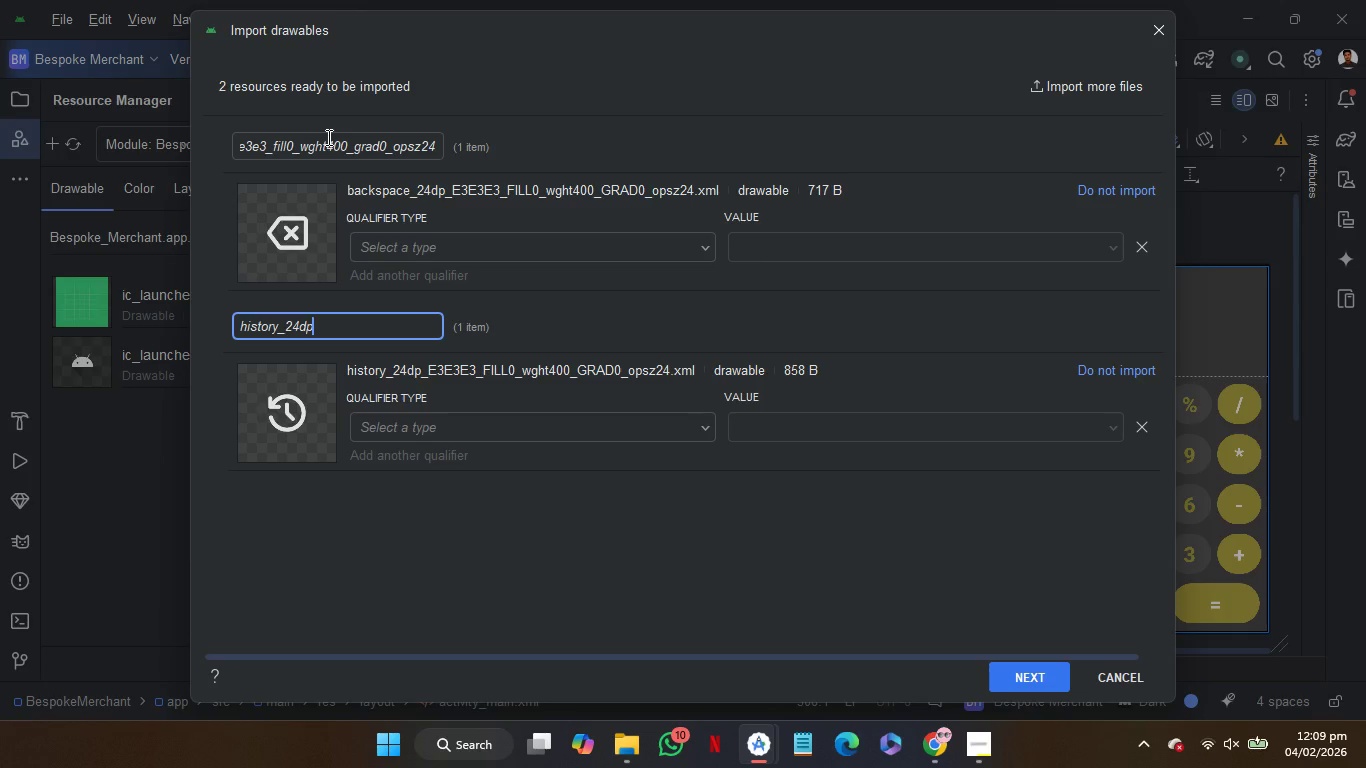 
left_click([327, 137])
 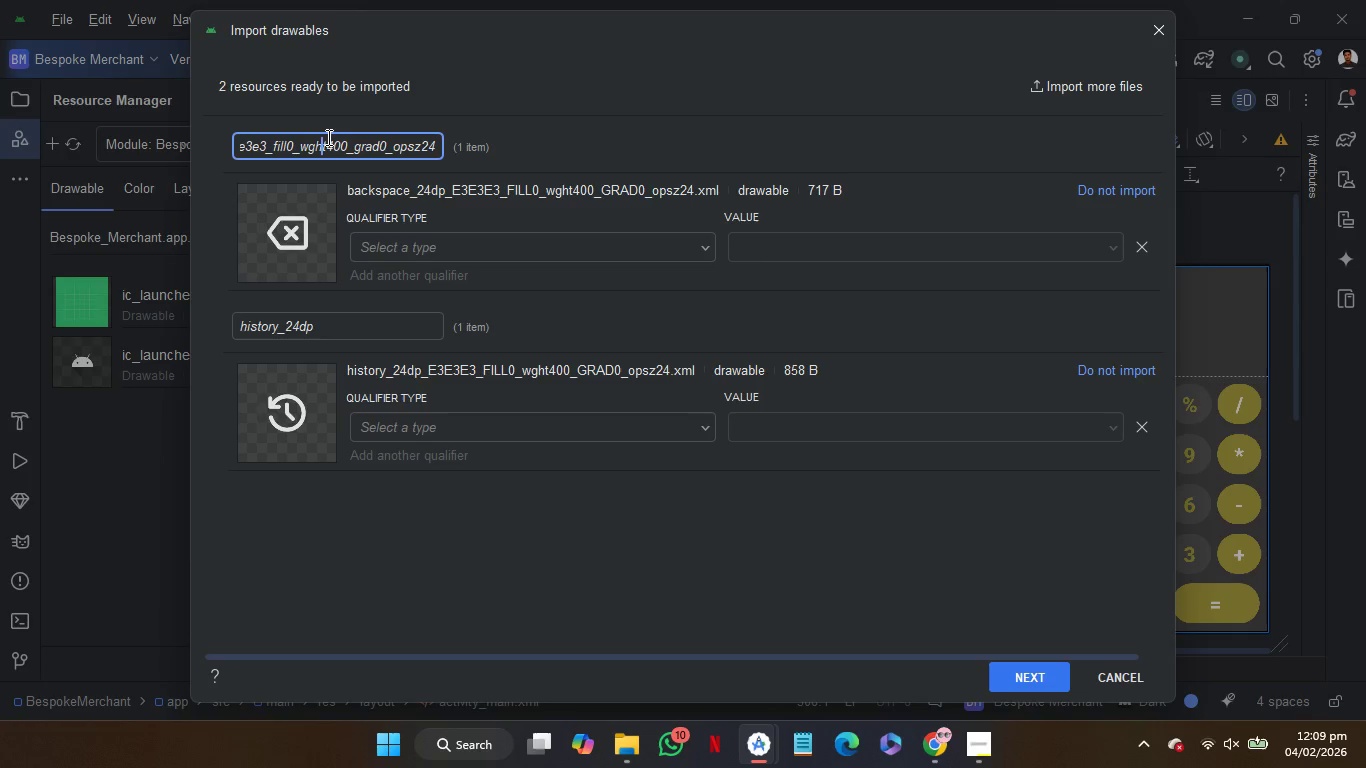 
hold_key(key=ArrowLeft, duration=1.51)
 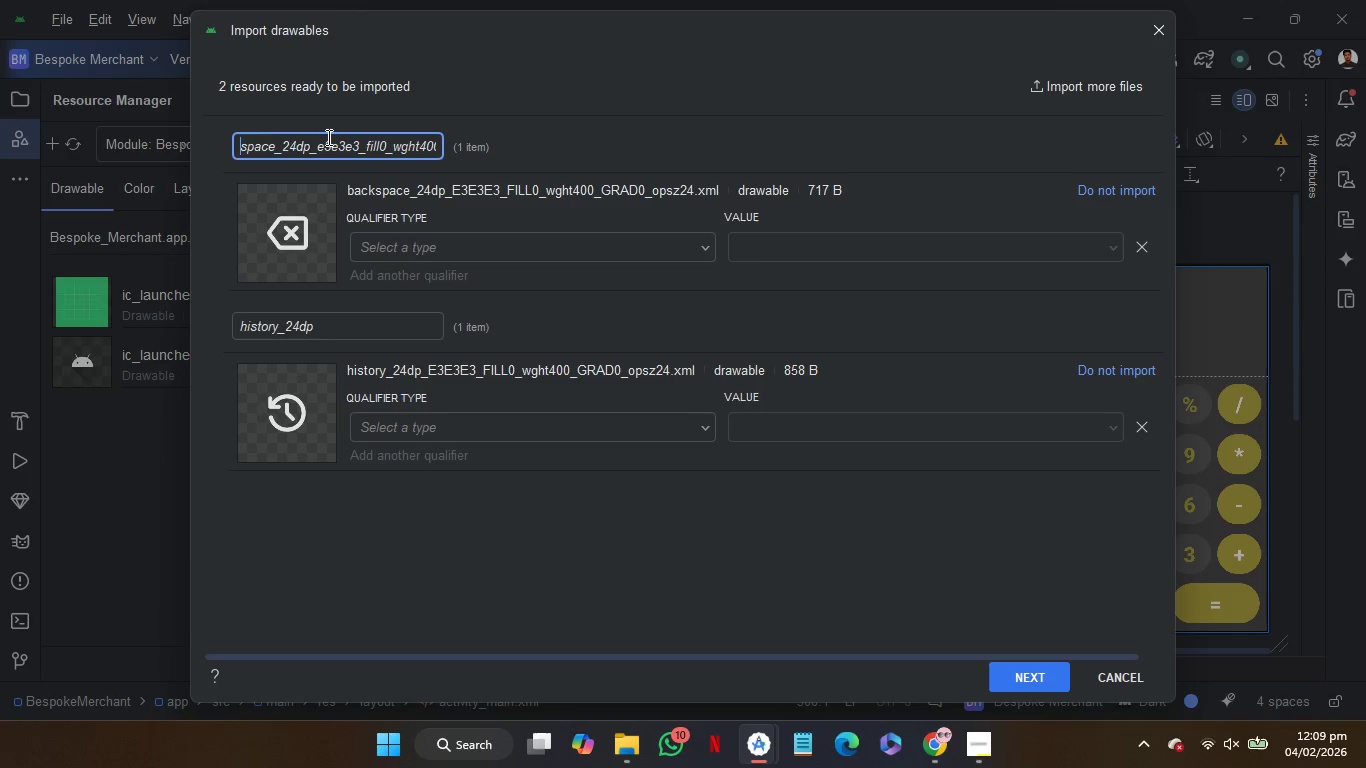 
key(ArrowLeft)
 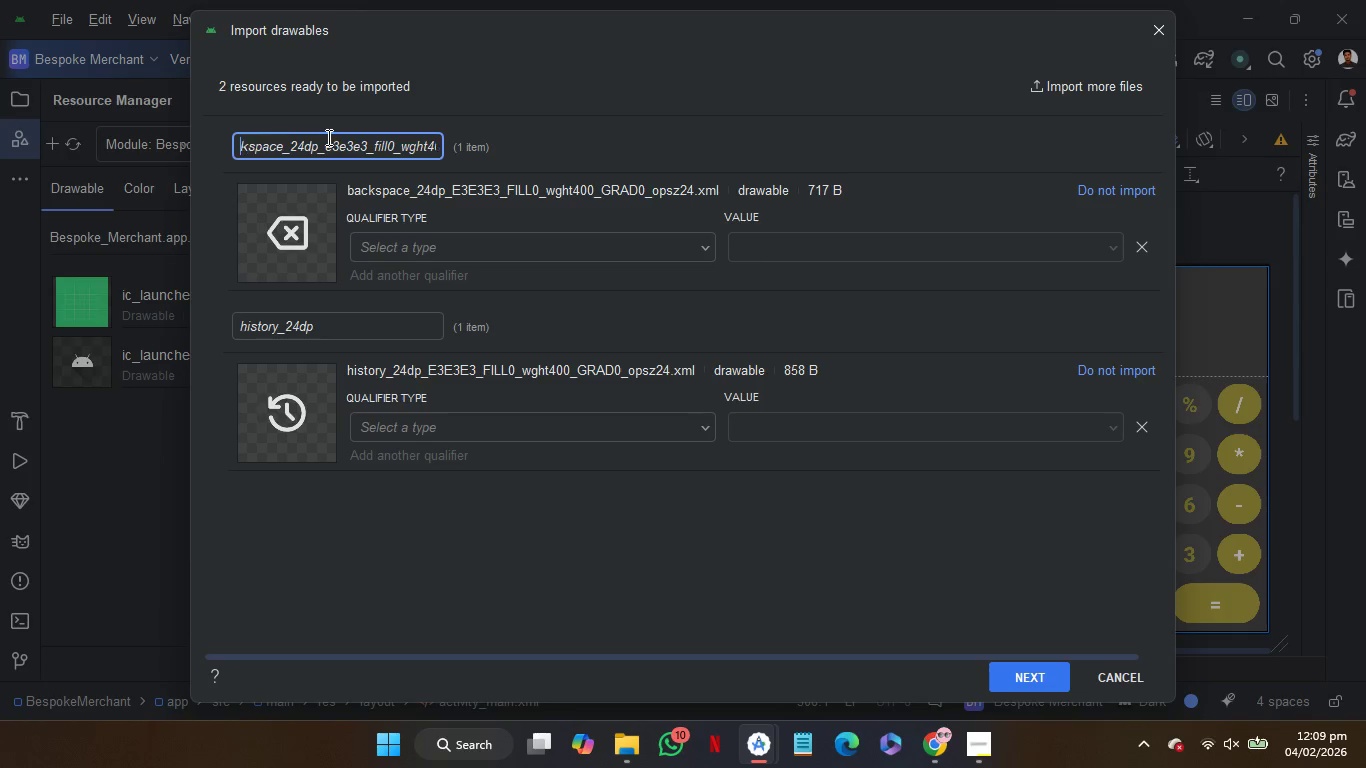 
key(ArrowLeft)
 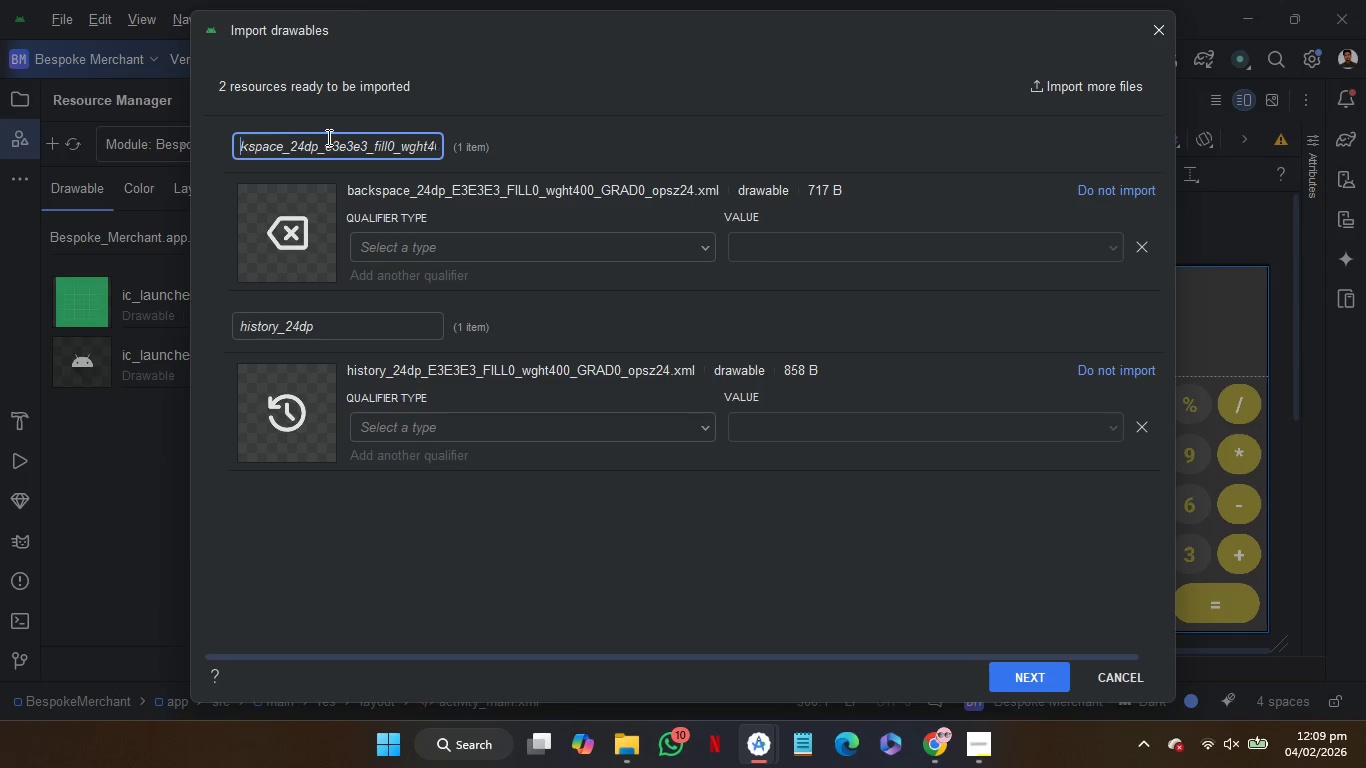 
key(ArrowLeft)
 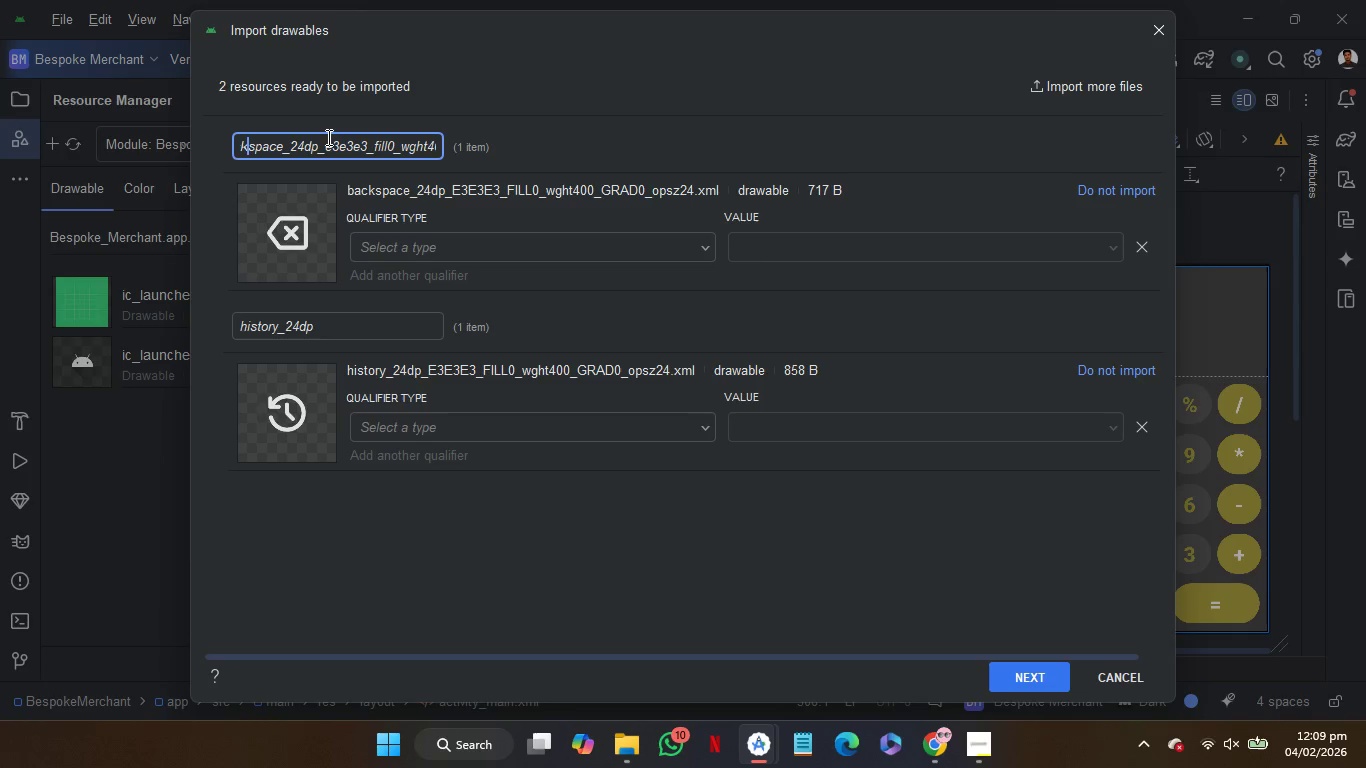 
hold_key(key=ArrowRight, duration=0.83)
 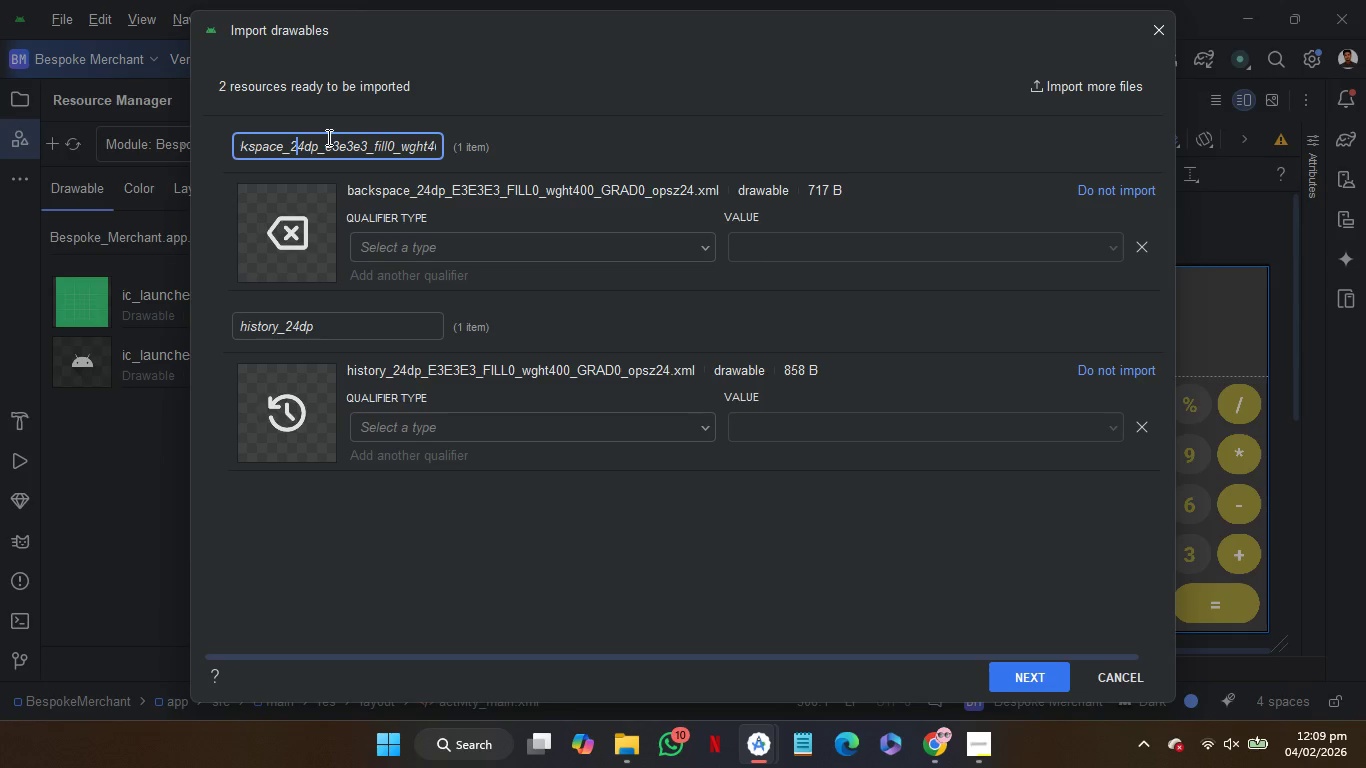 
key(ArrowRight)
 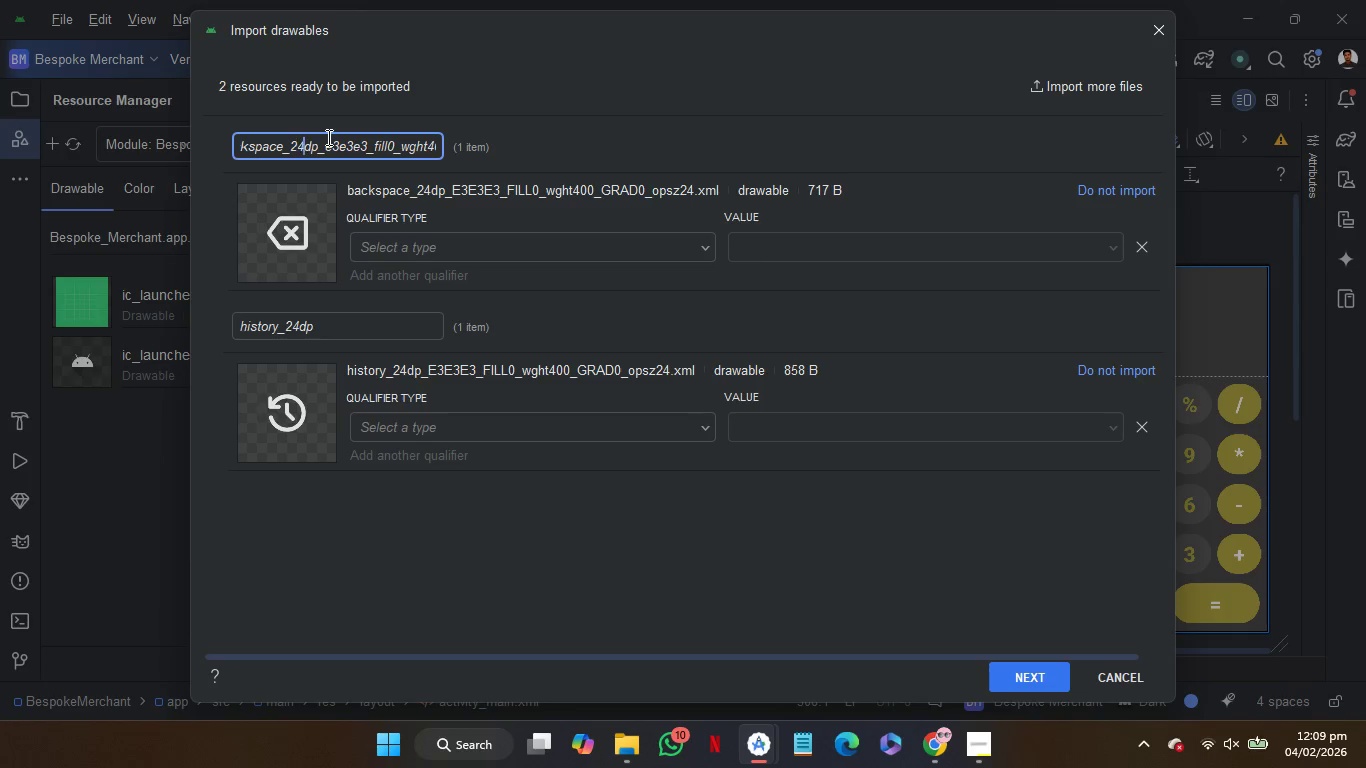 
key(ArrowRight)
 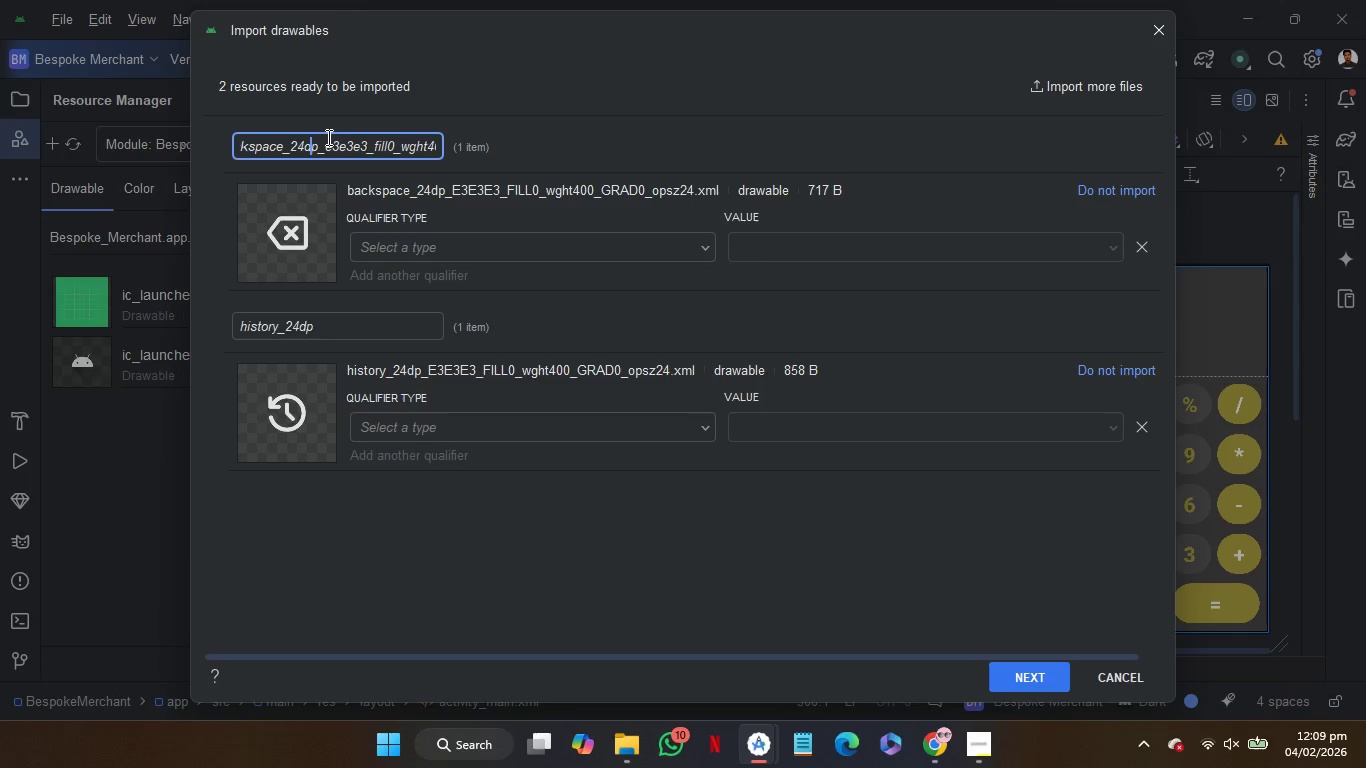 
key(ArrowRight)
 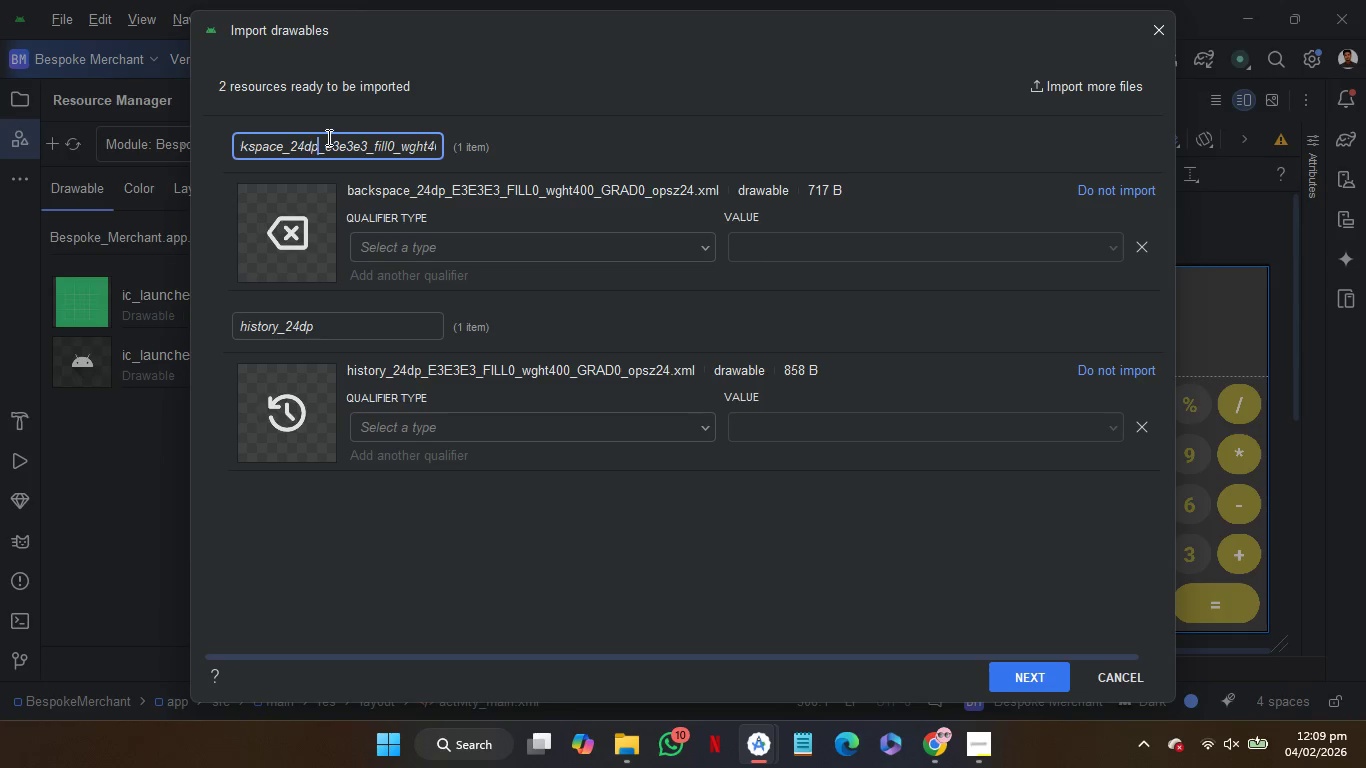 
key(ArrowRight)
 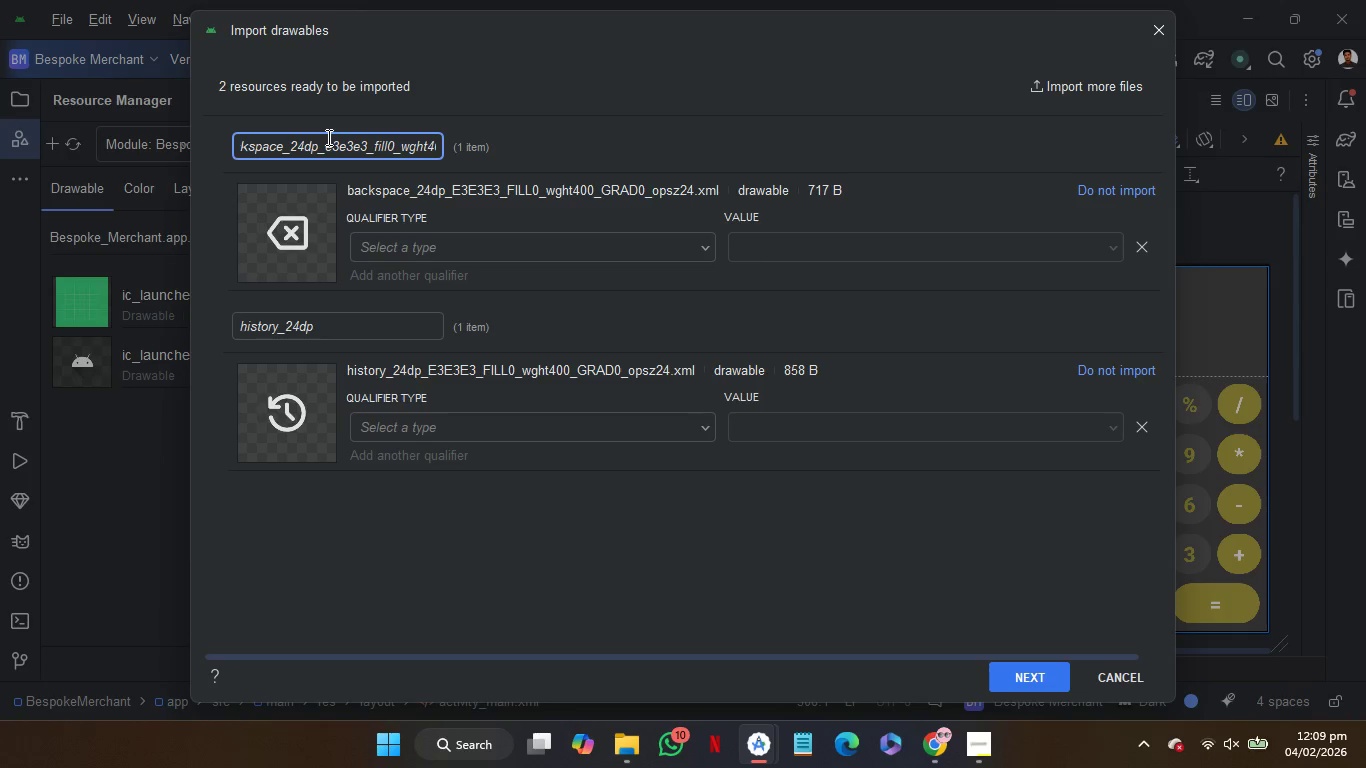 
key(Control+Shift+ArrowRight)
 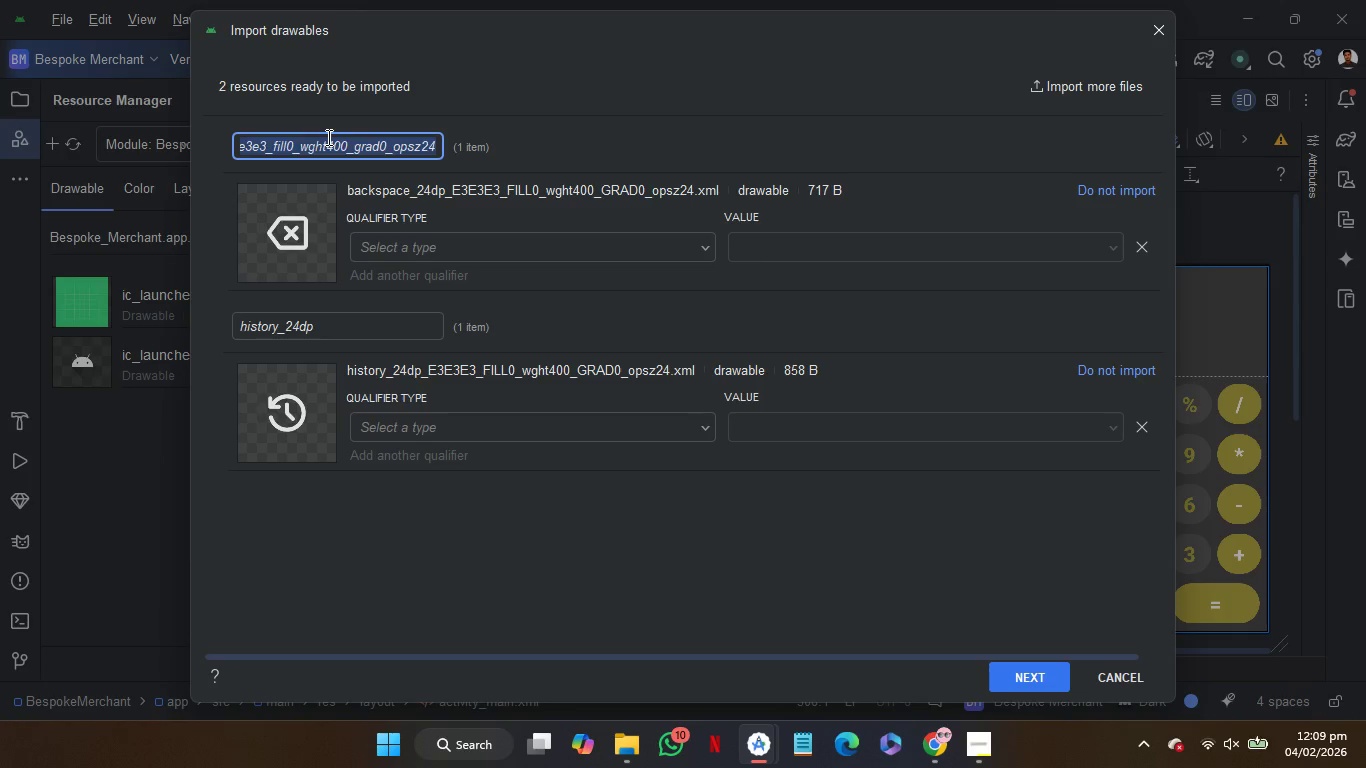 
key(Backspace)
 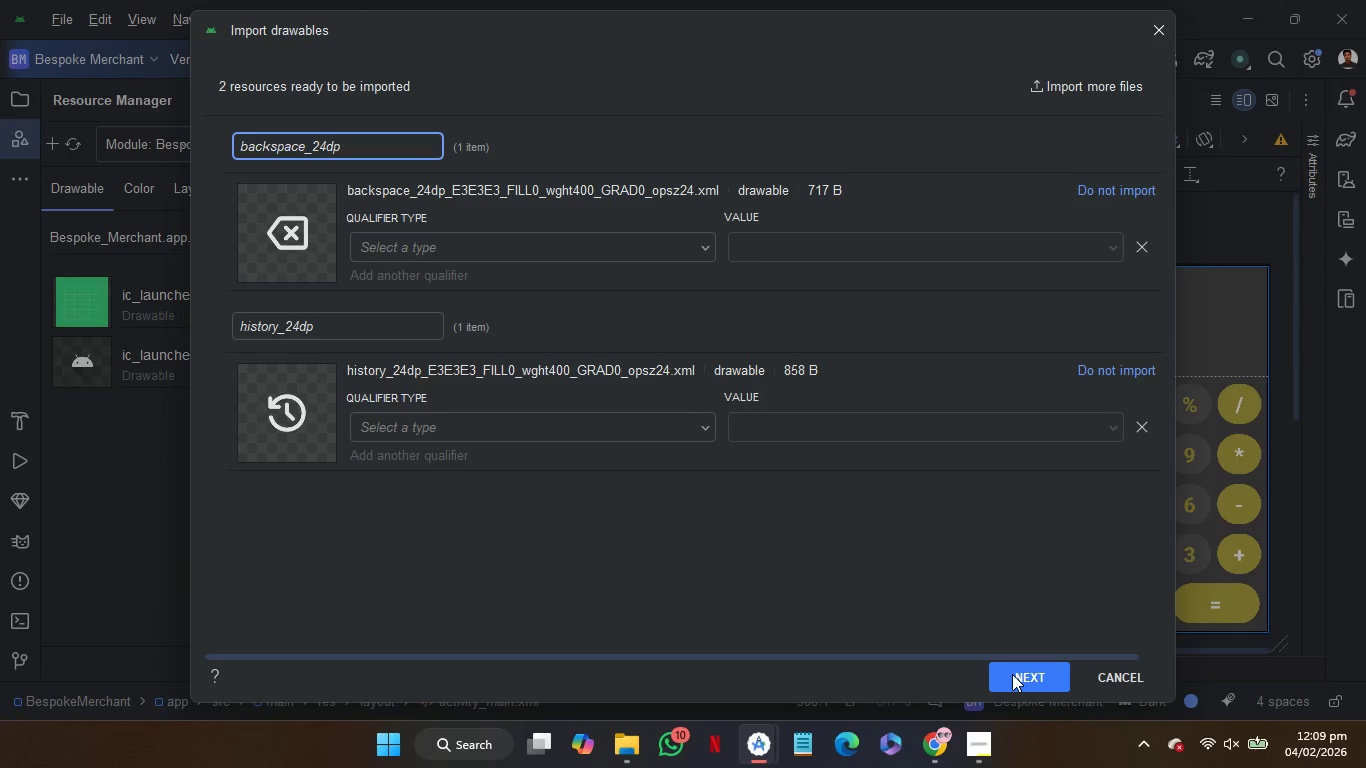 
left_click([1012, 674])
 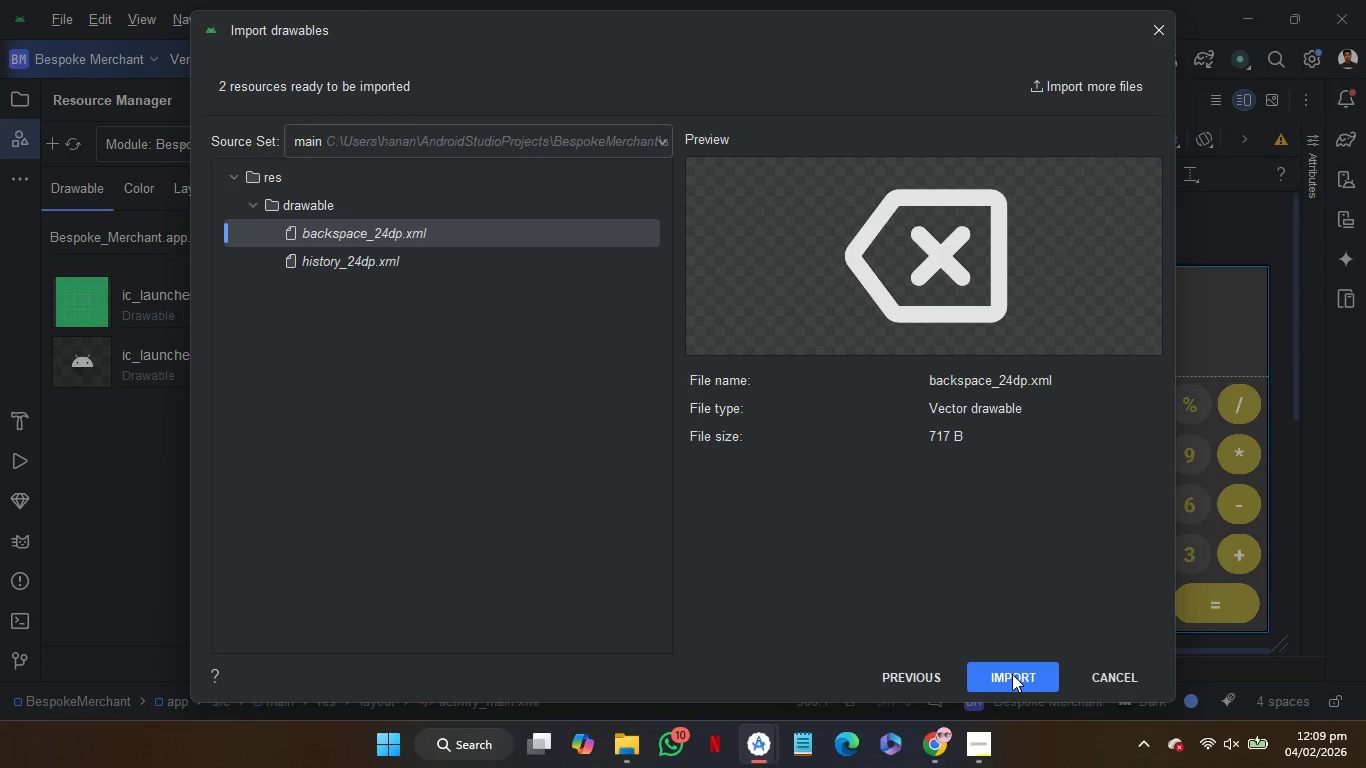 
left_click([1012, 674])
 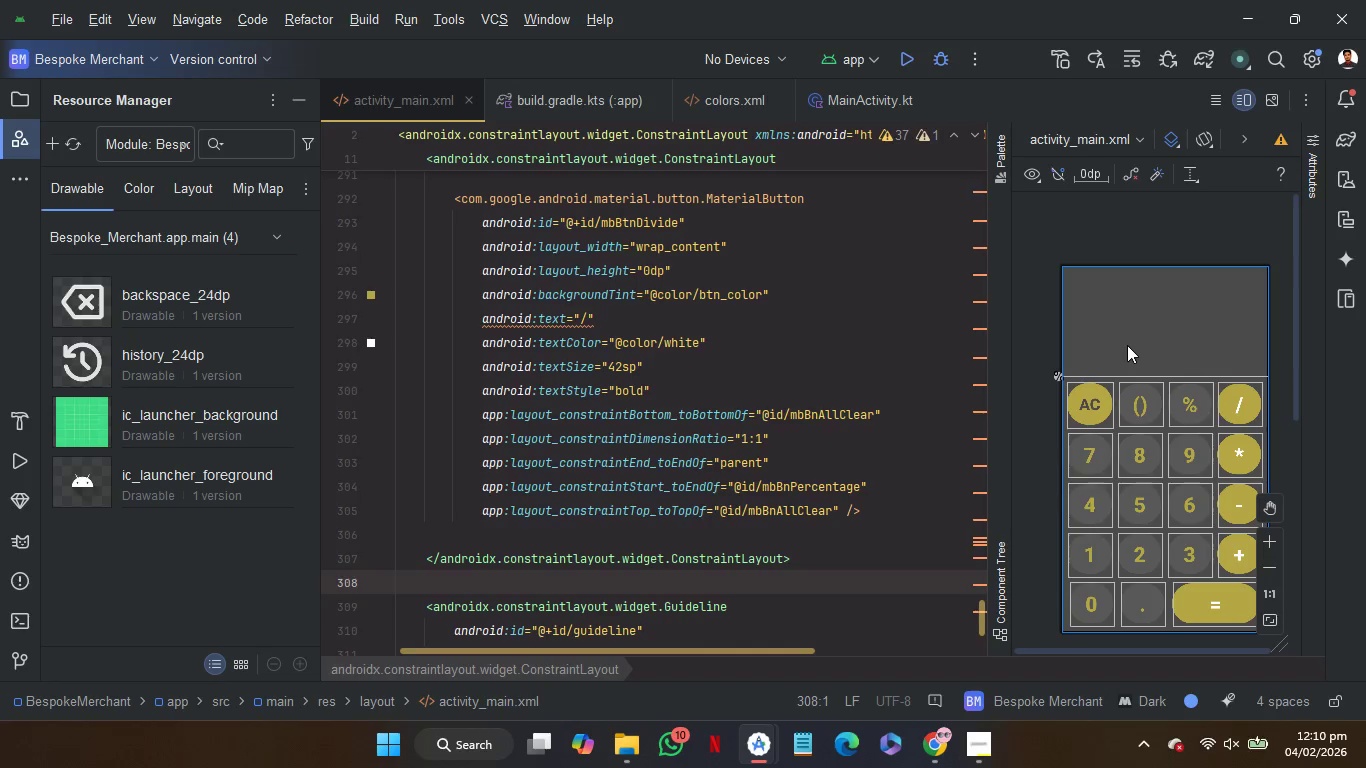 
wait(56.75)
 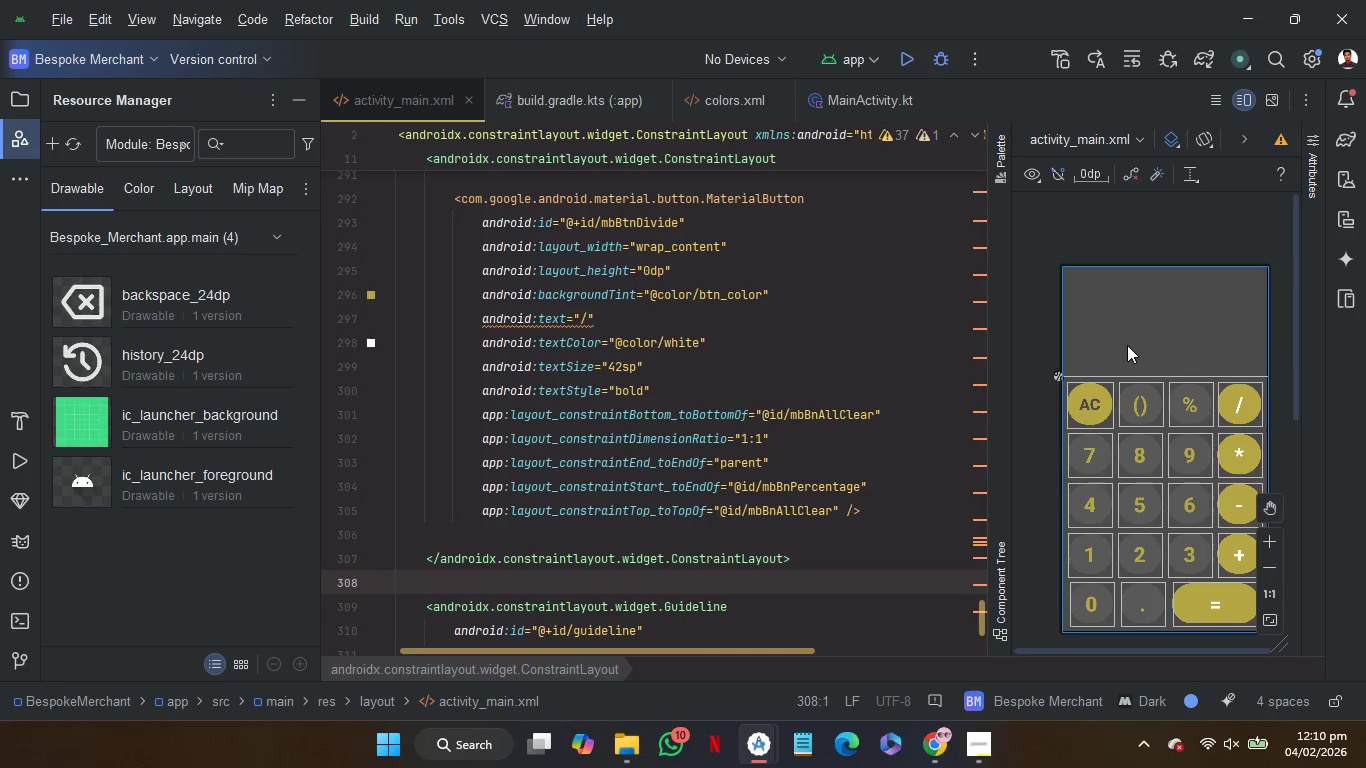 
left_click([854, 537])
 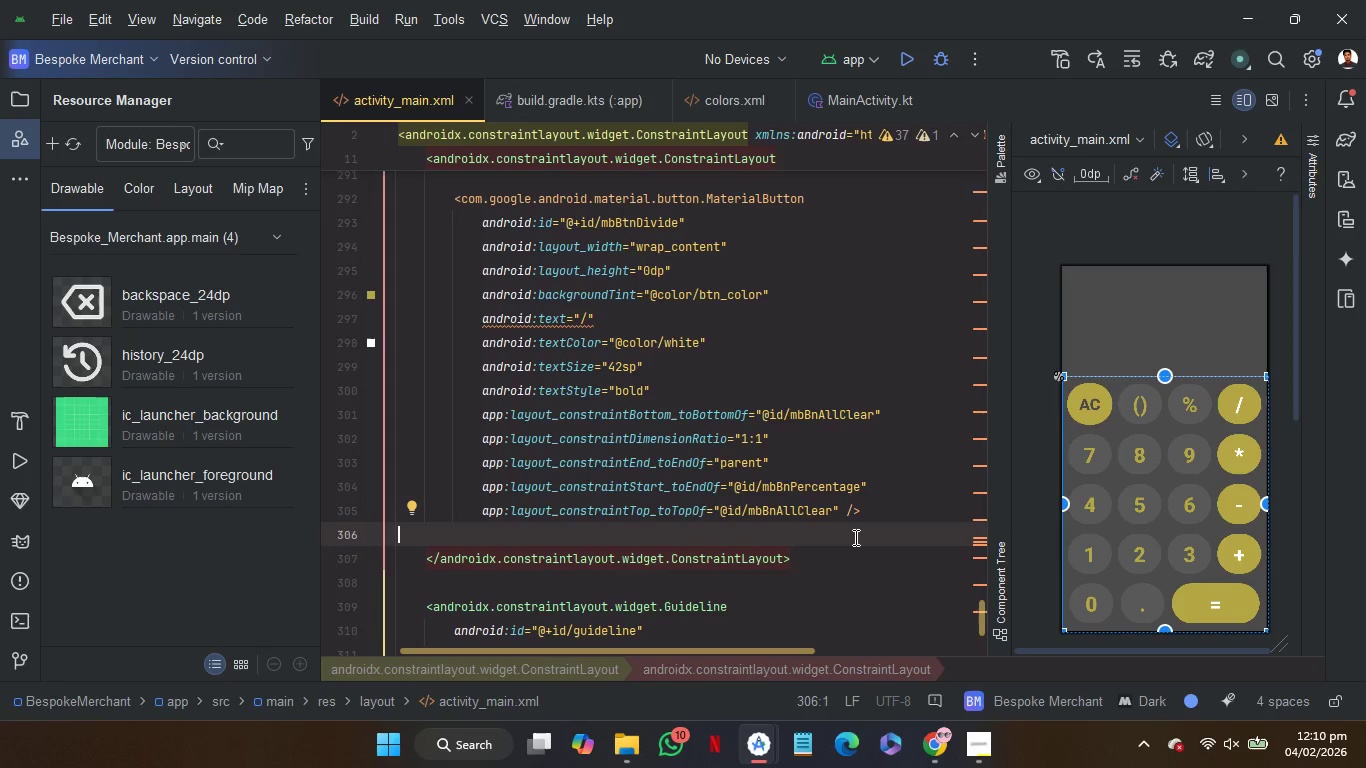 
wait(7.53)
 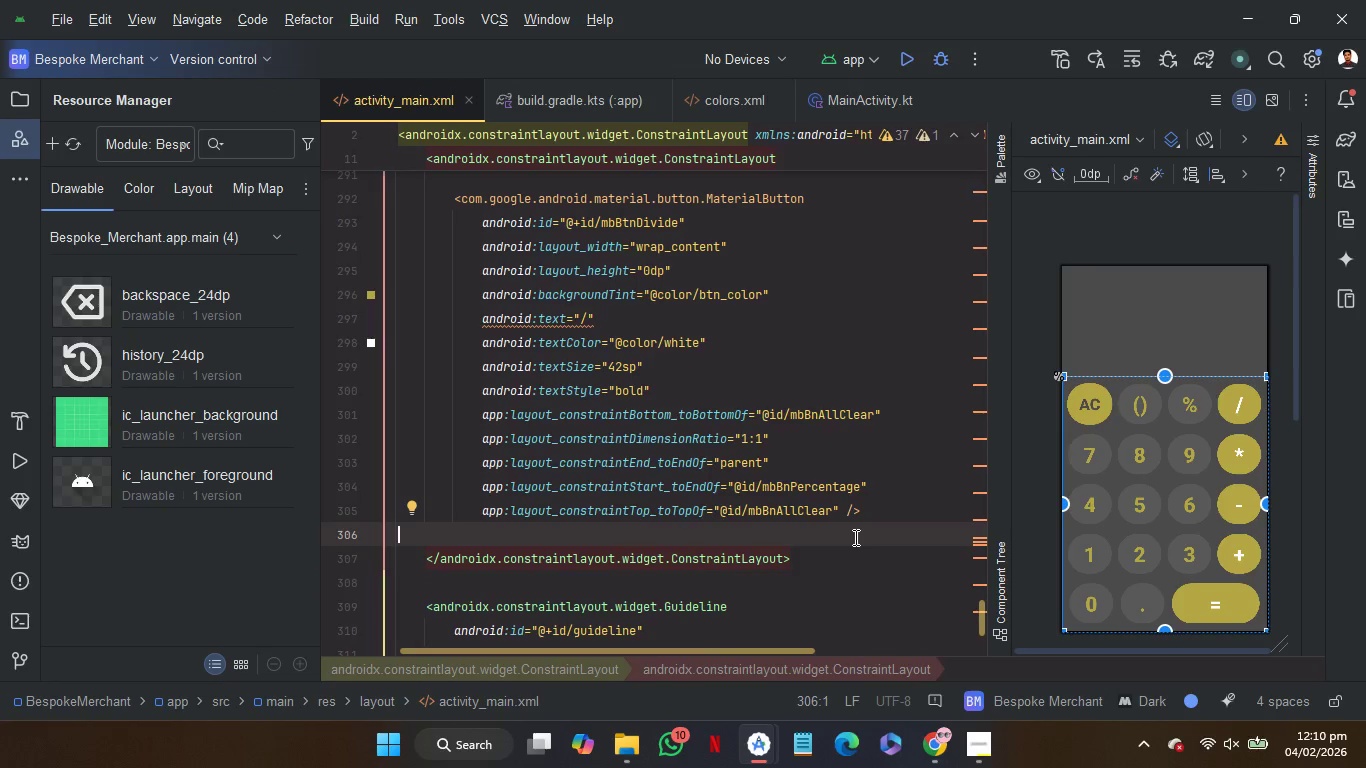 
left_click([980, 746])